 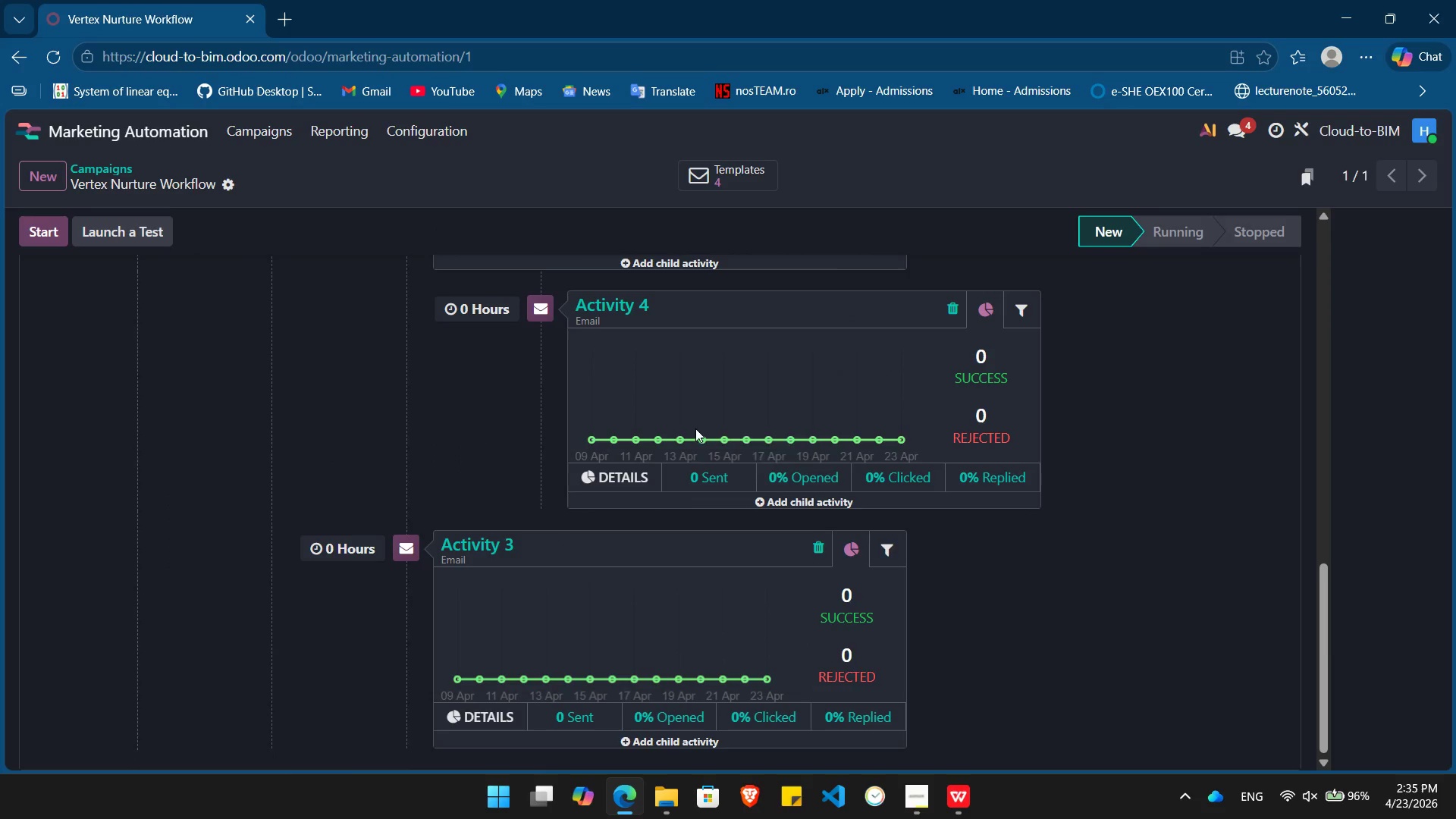 
left_click([613, 393])
 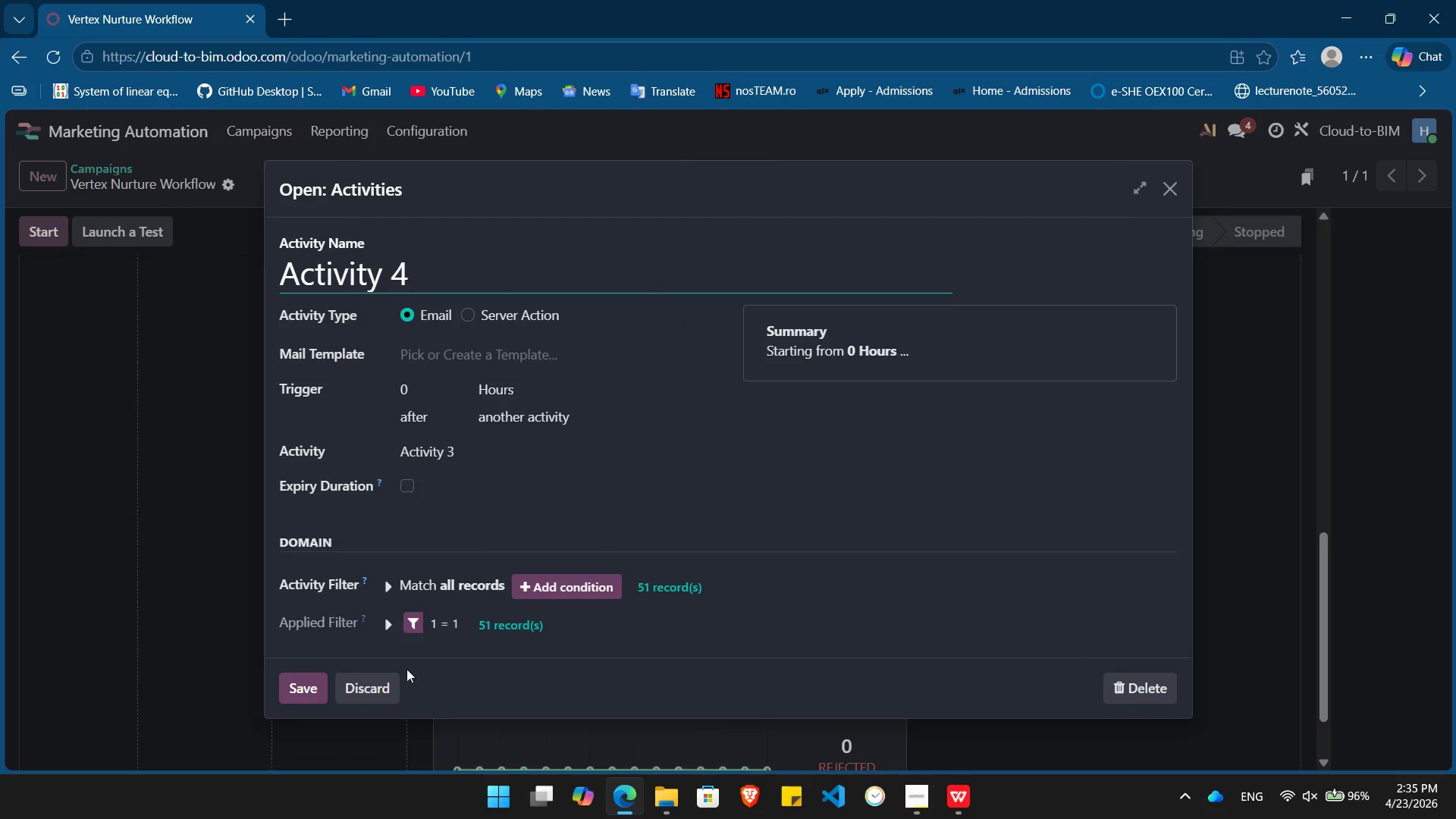 
left_click([1142, 689])
 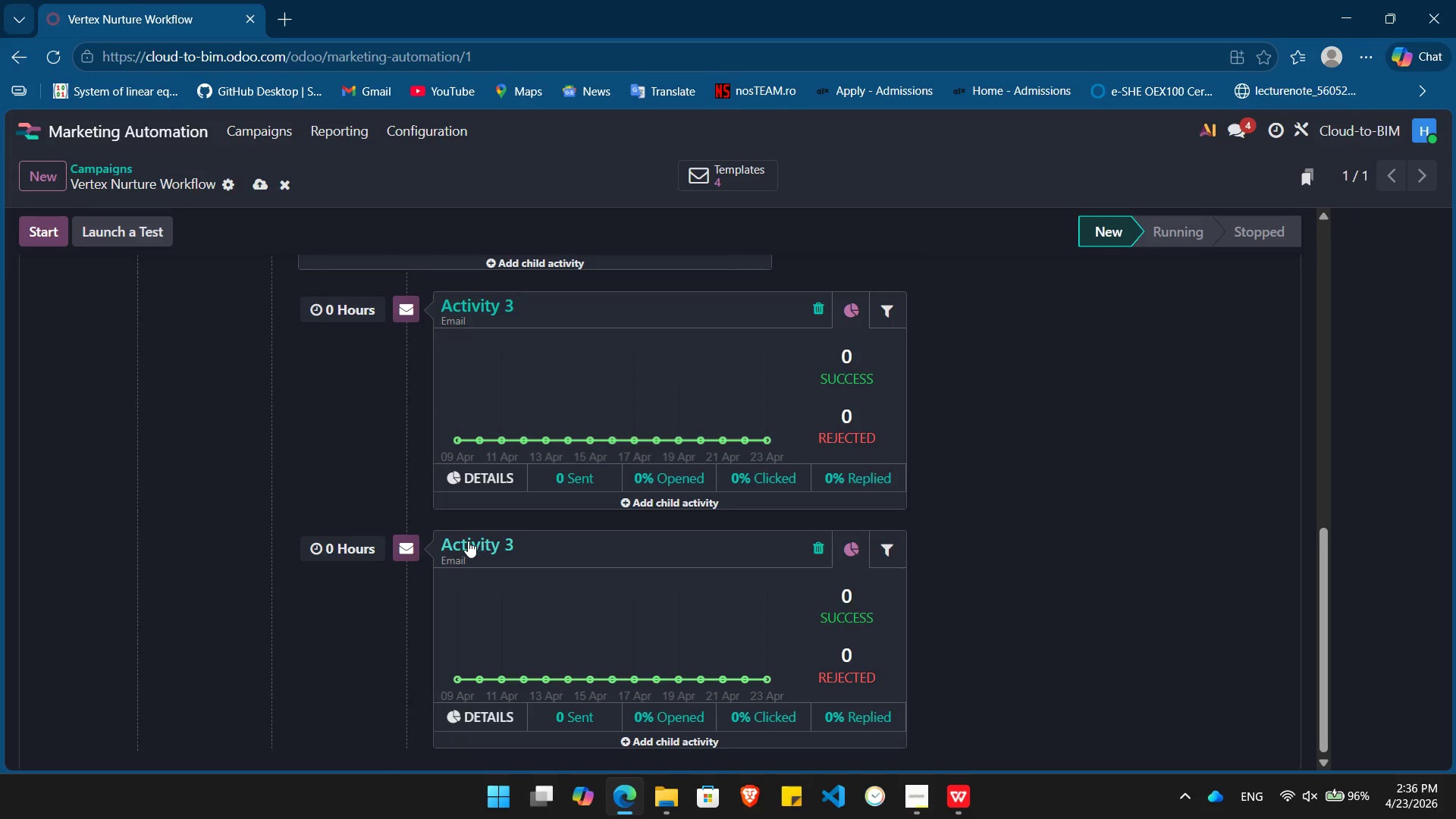 
left_click([463, 541])
 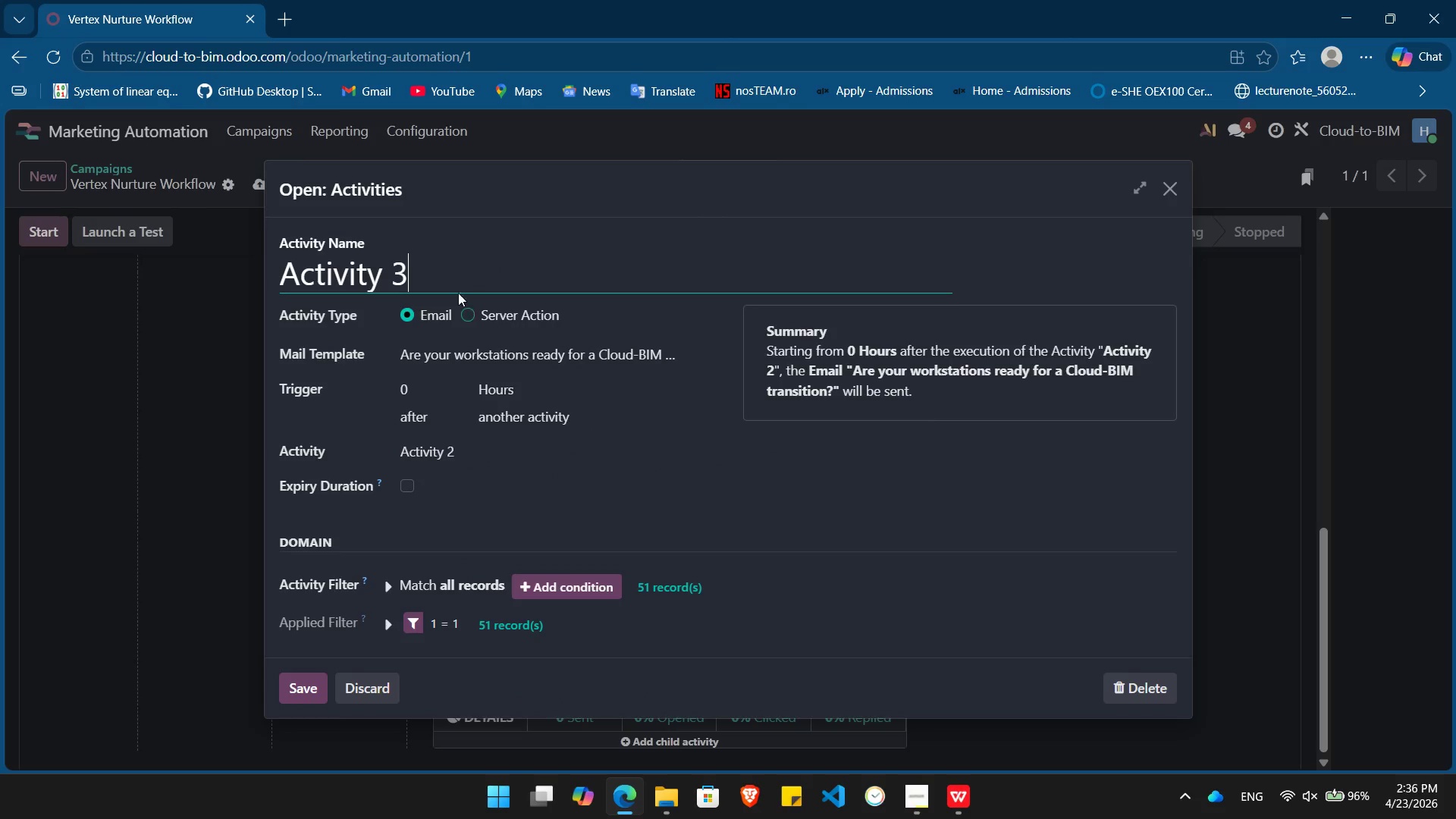 
key(Backspace)
 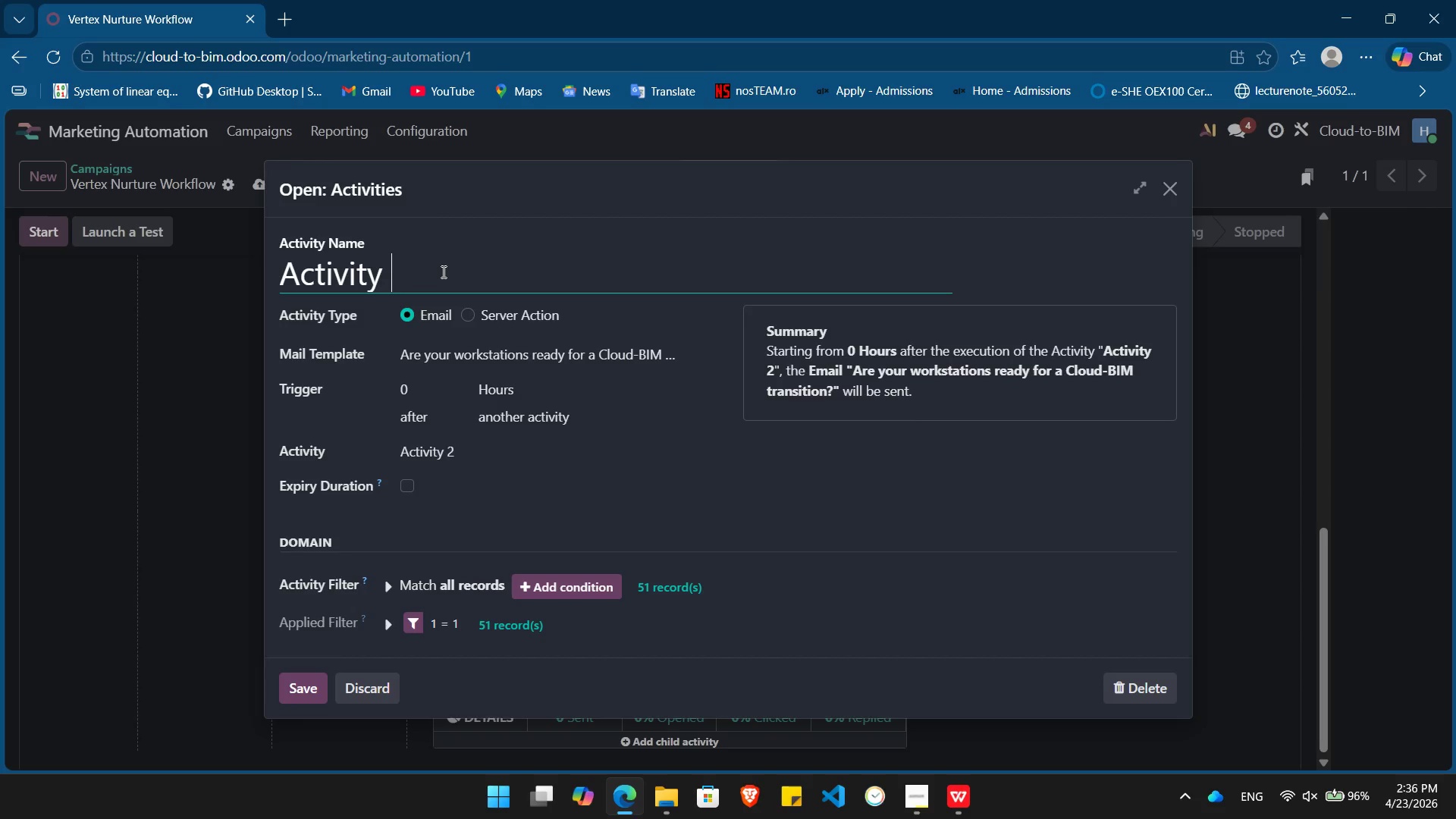 
key(Numpad4)
 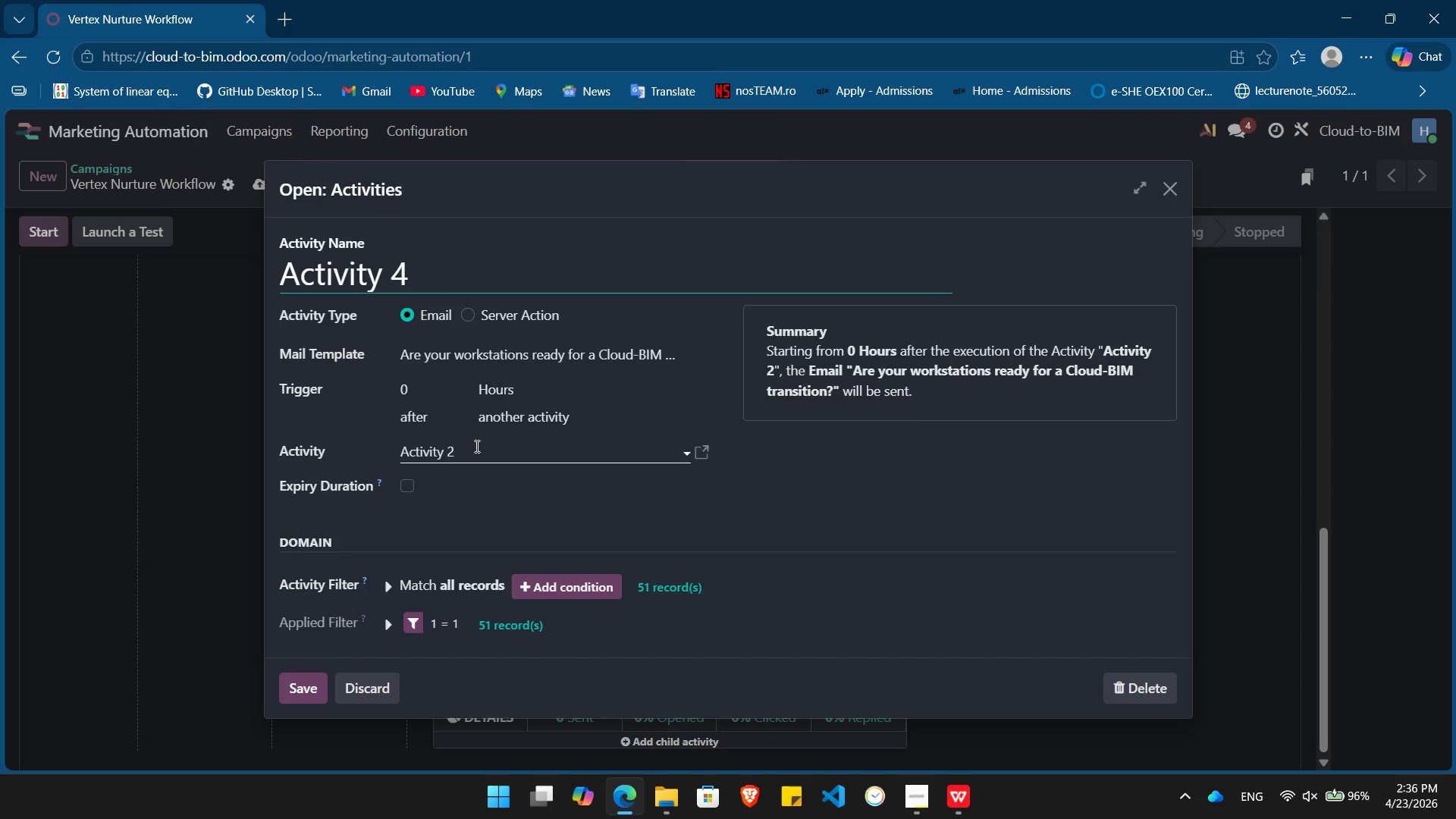 
left_click([476, 450])
 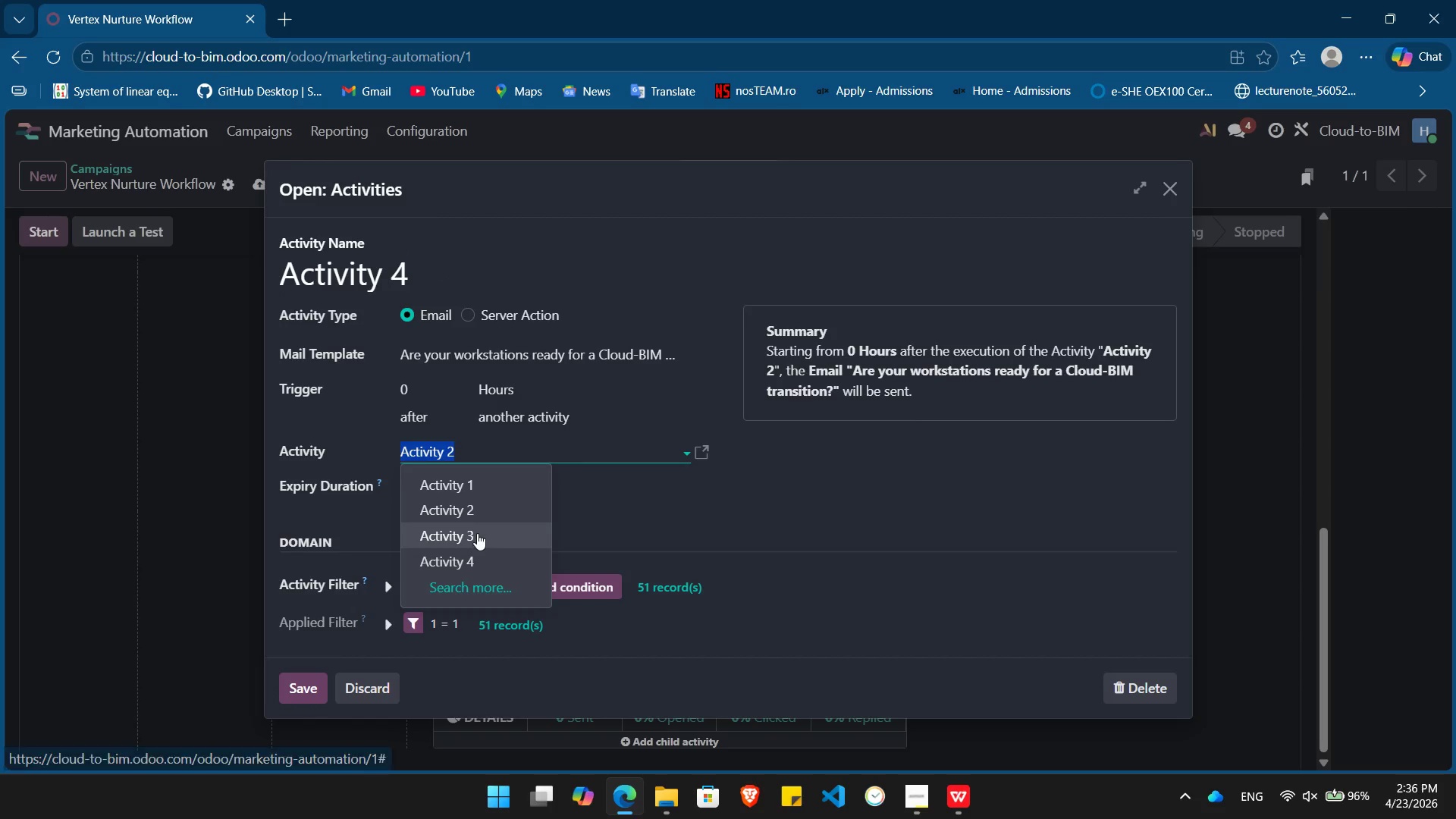 
left_click([477, 533])
 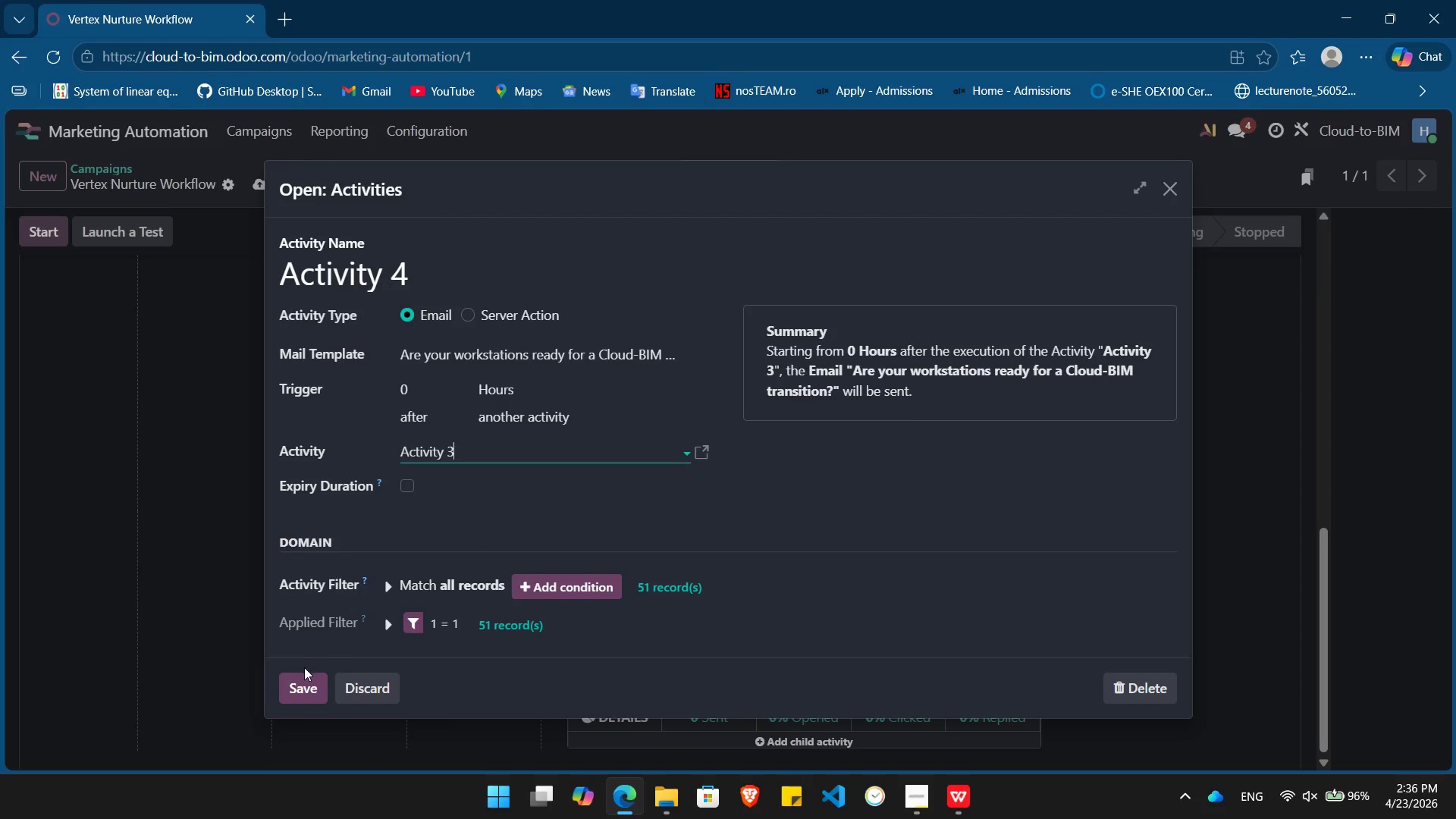 
left_click([295, 690])
 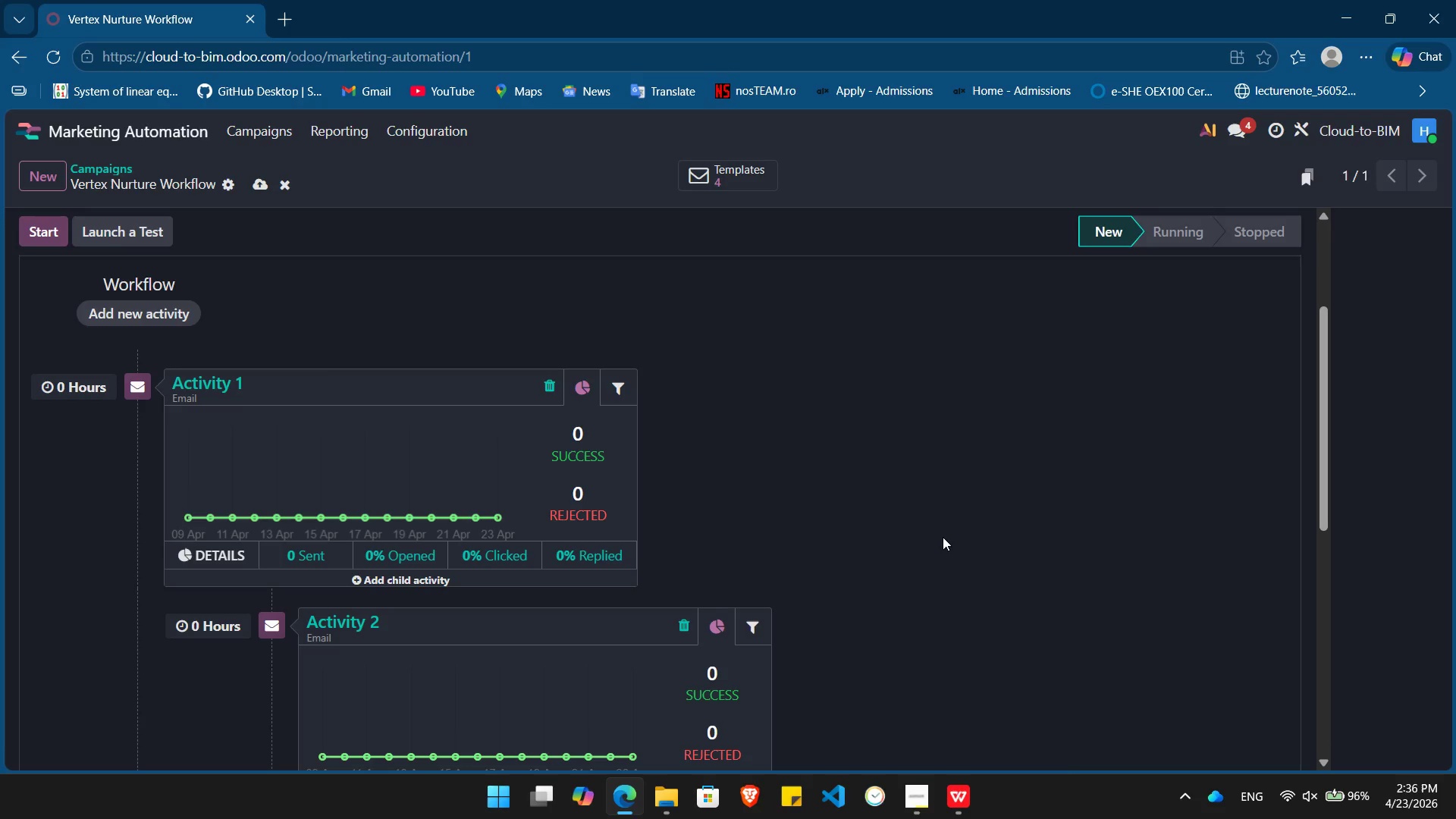 
wait(23.97)
 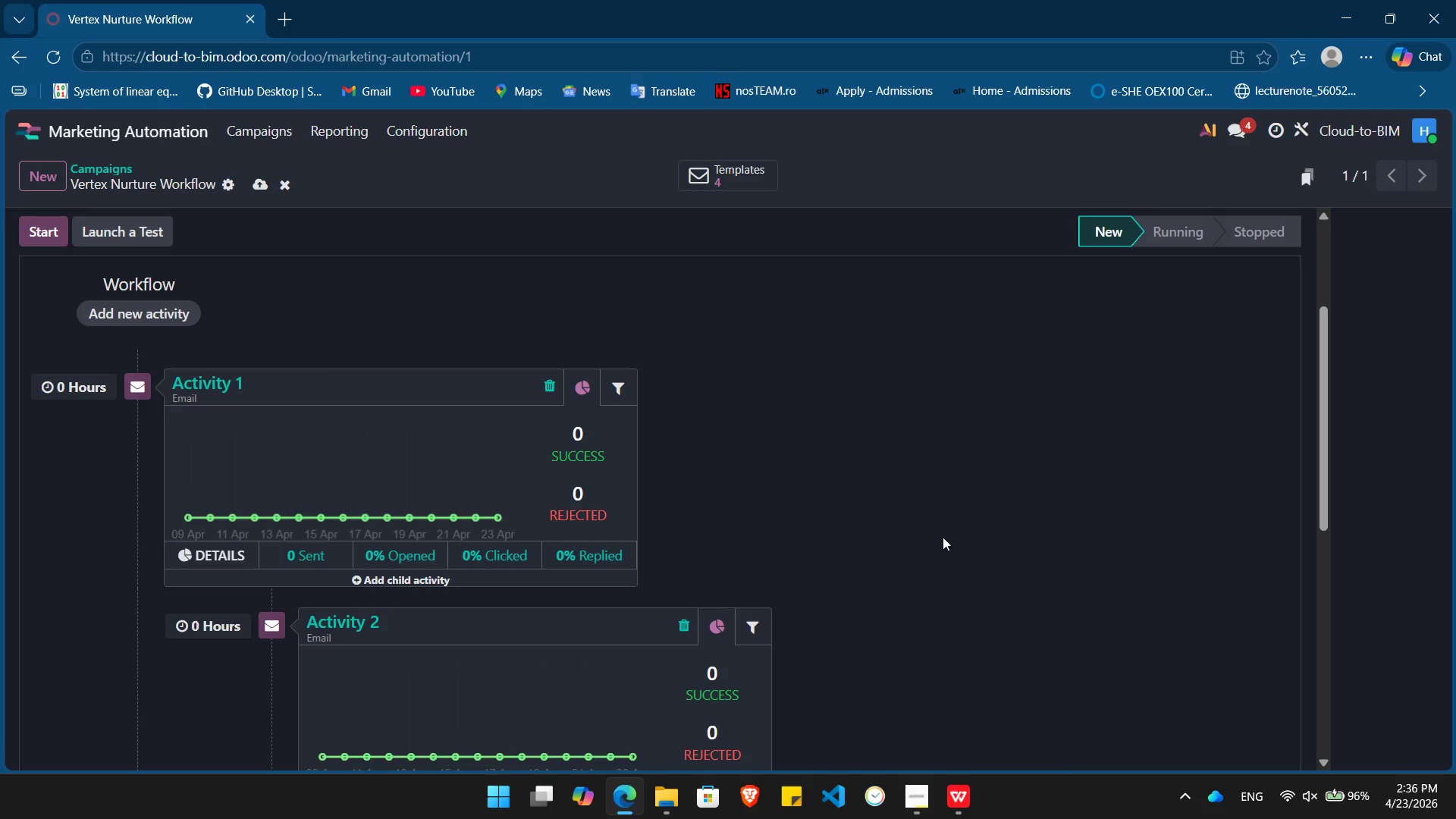 
mouse_move([654, 583])
 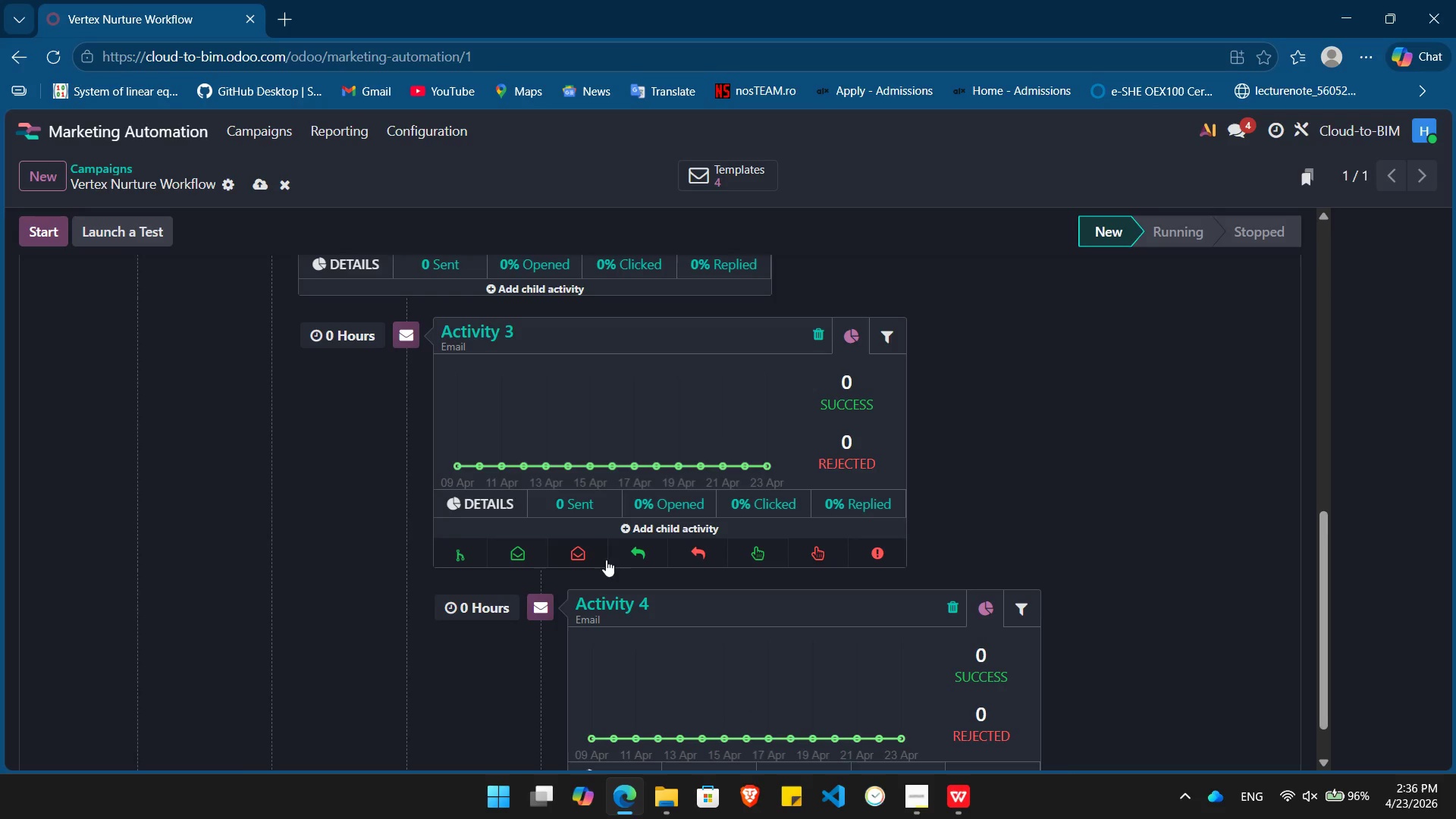 
wait(15.97)
 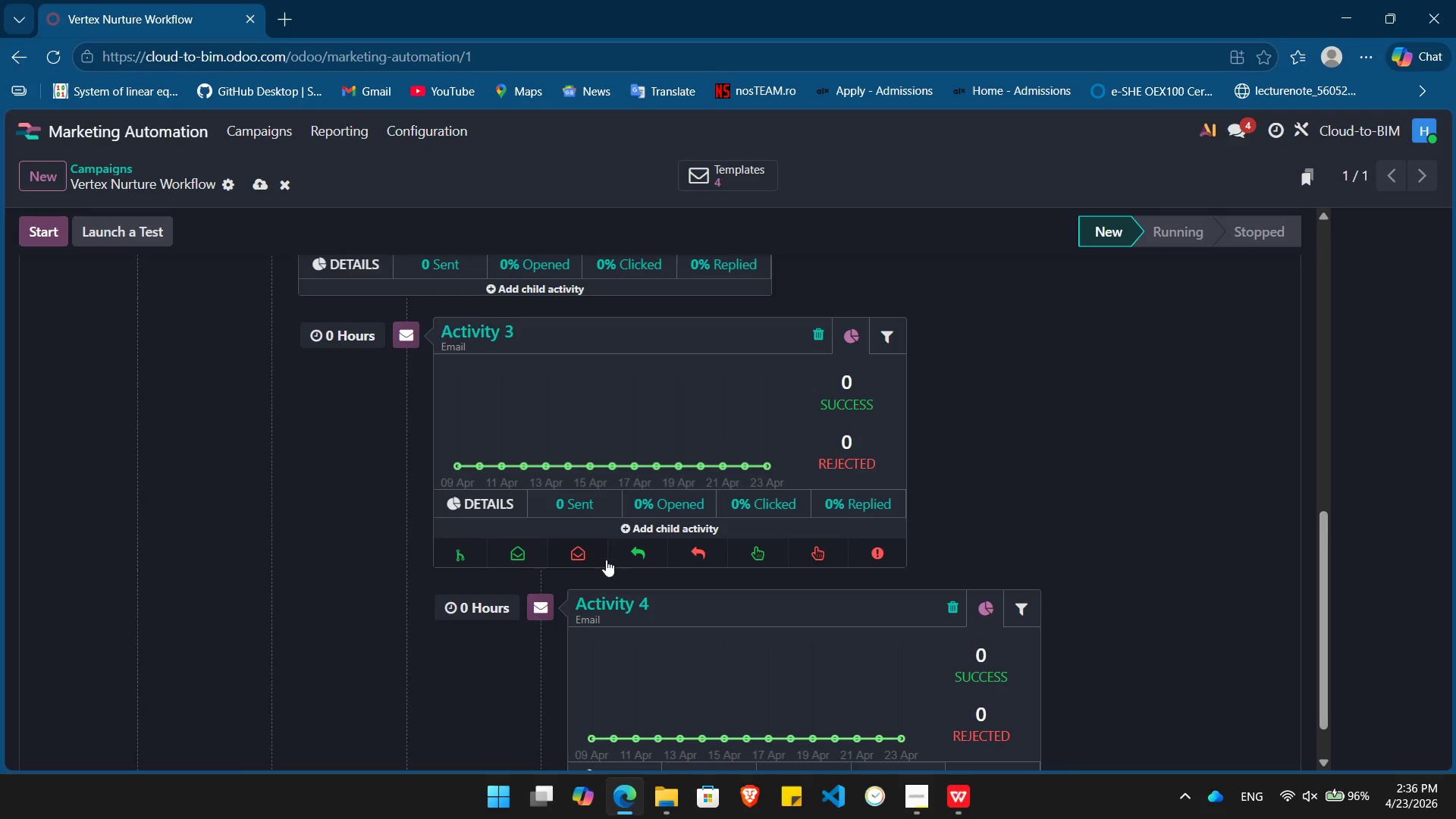 
left_click([613, 585])
 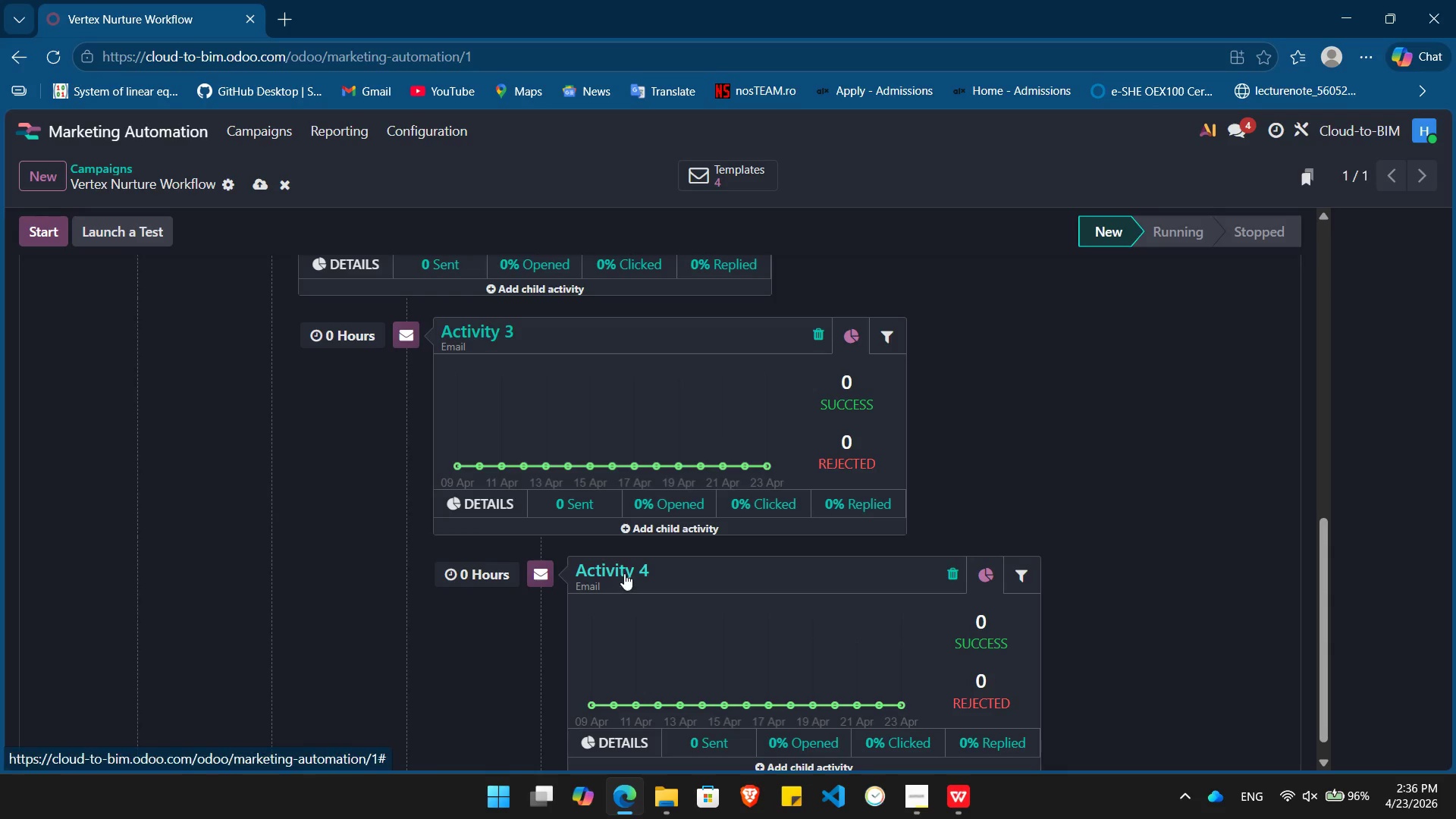 
left_click([624, 573])
 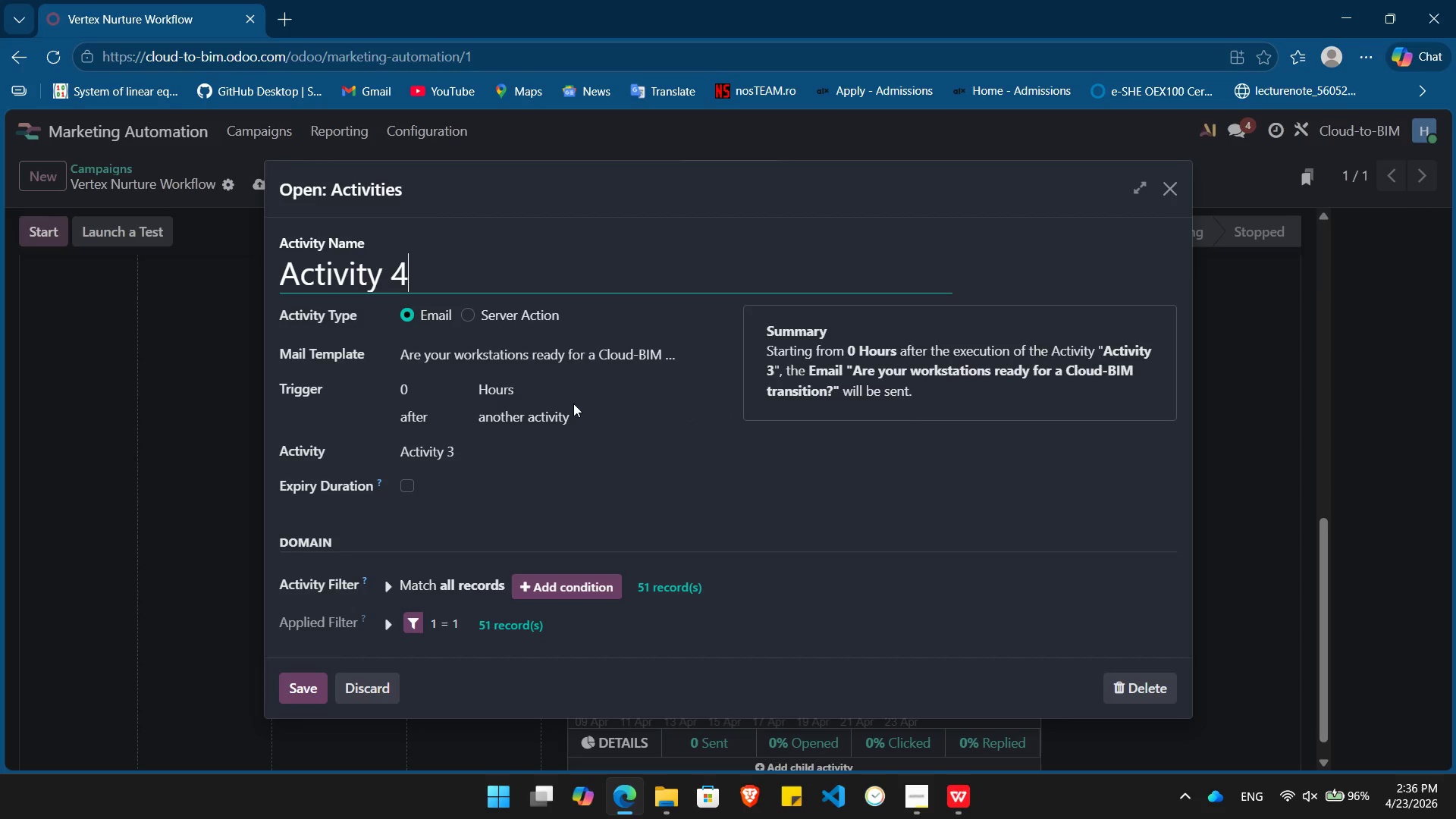 
left_click([579, 412])
 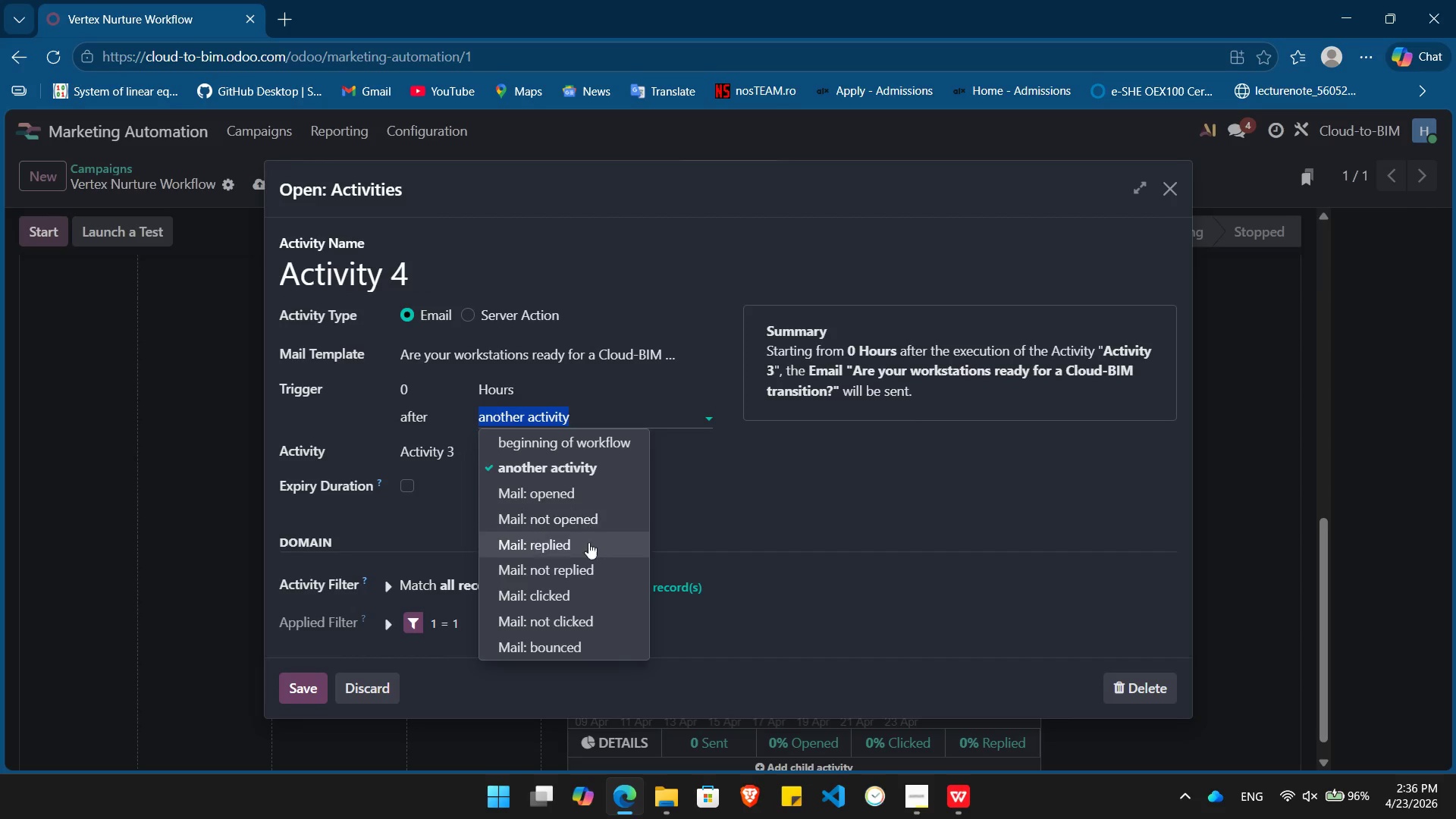 
wait(5.67)
 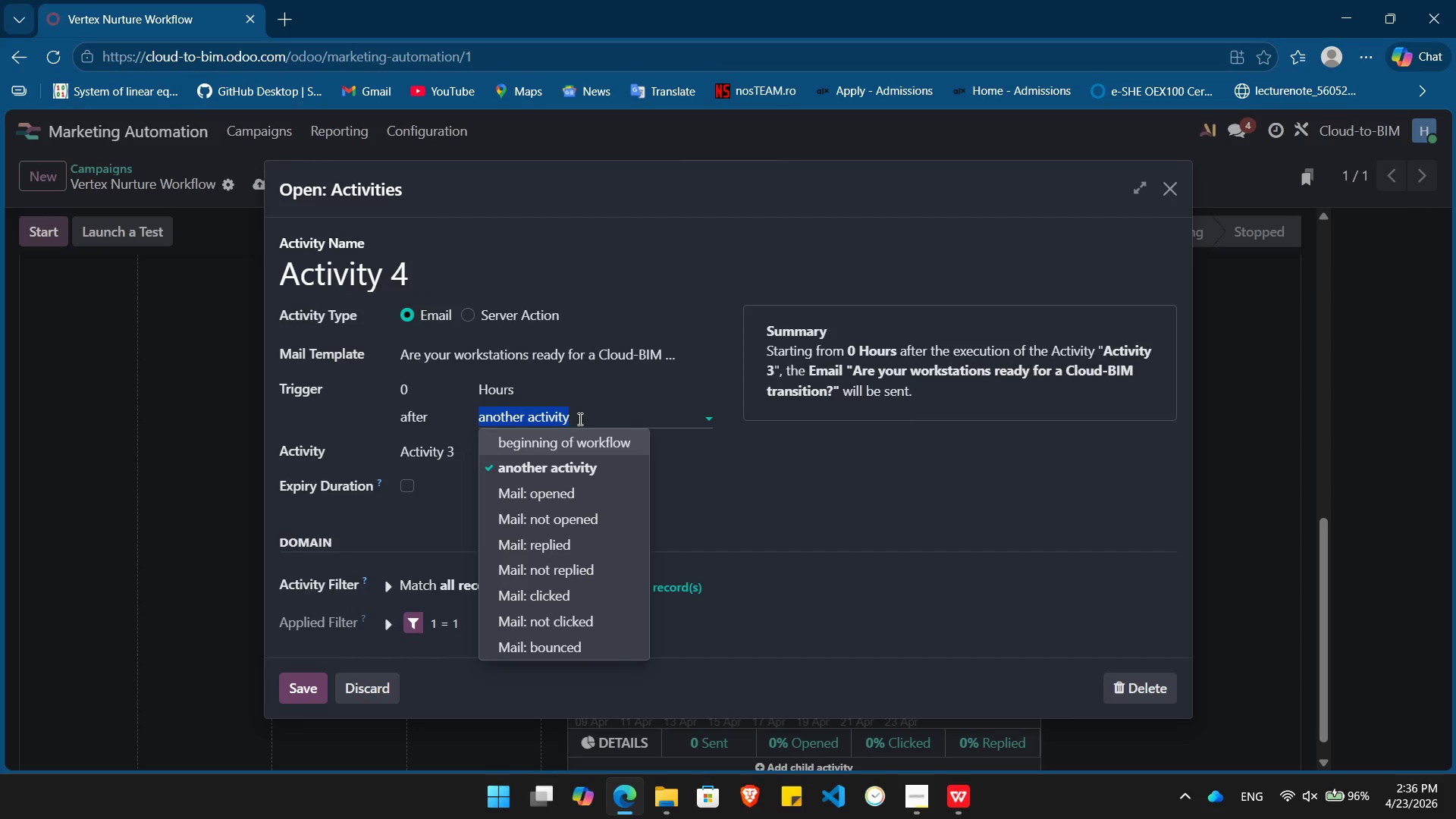 
left_click([578, 598])
 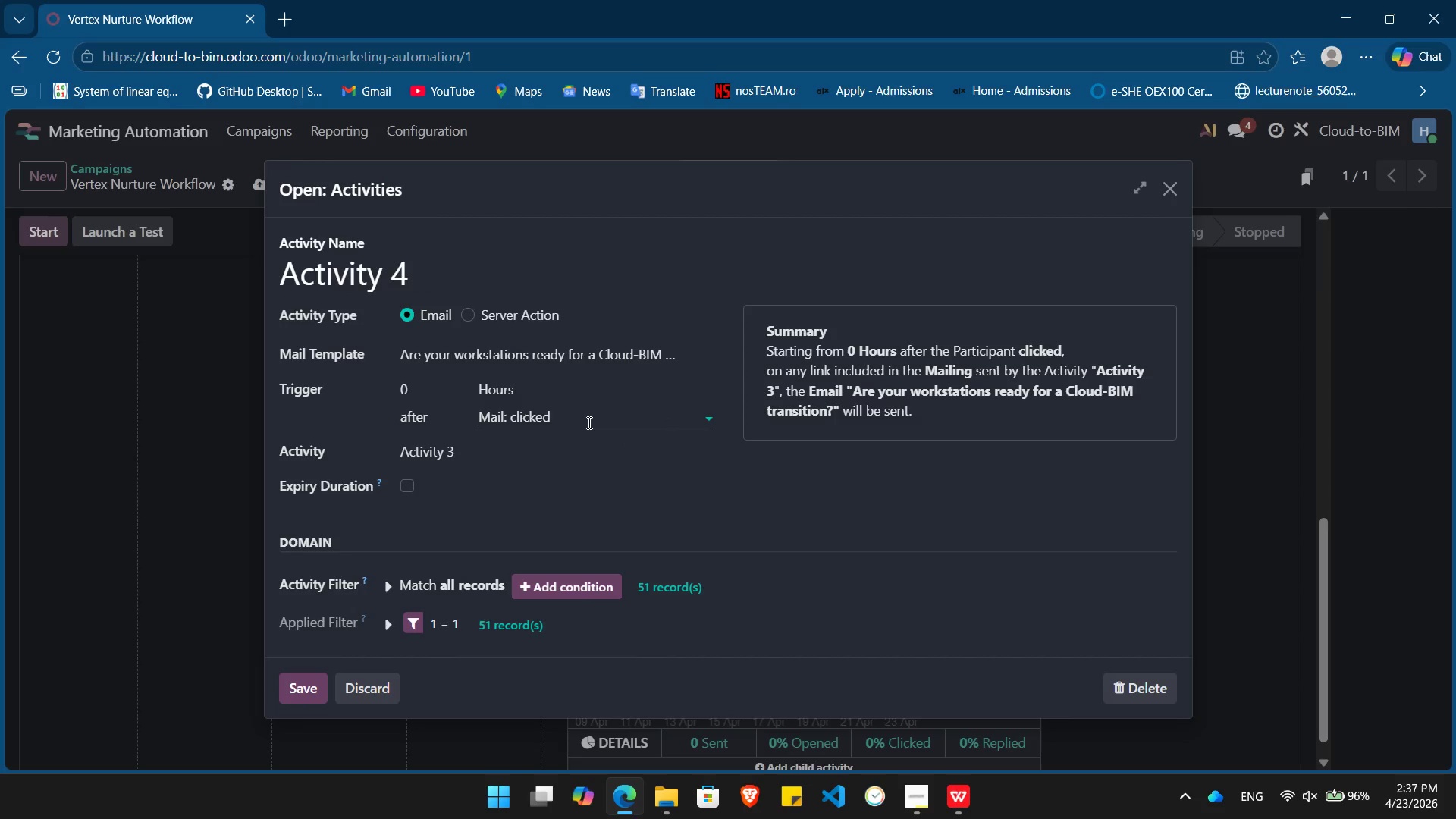 
left_click([588, 416])
 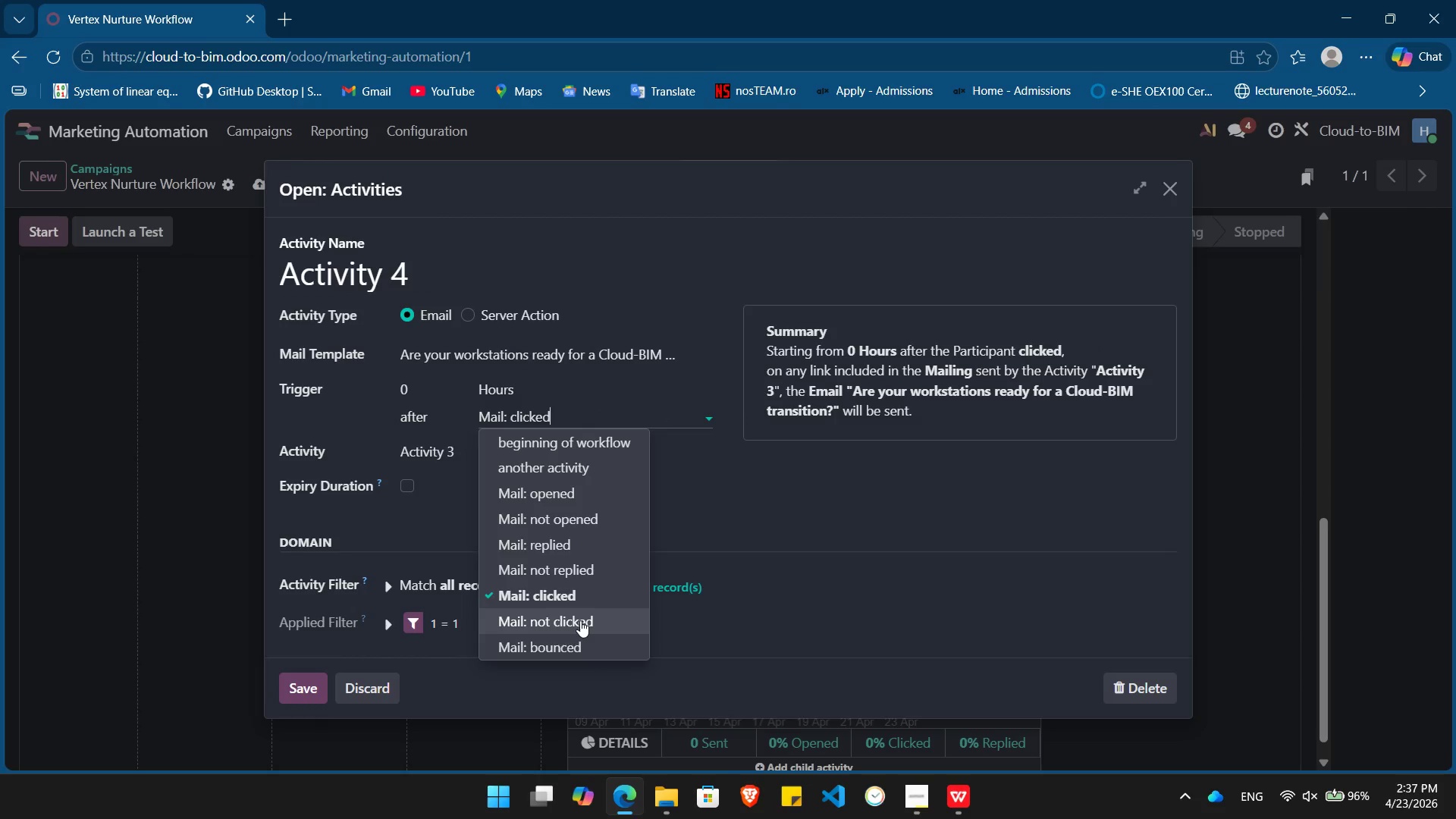 
left_click([580, 620])
 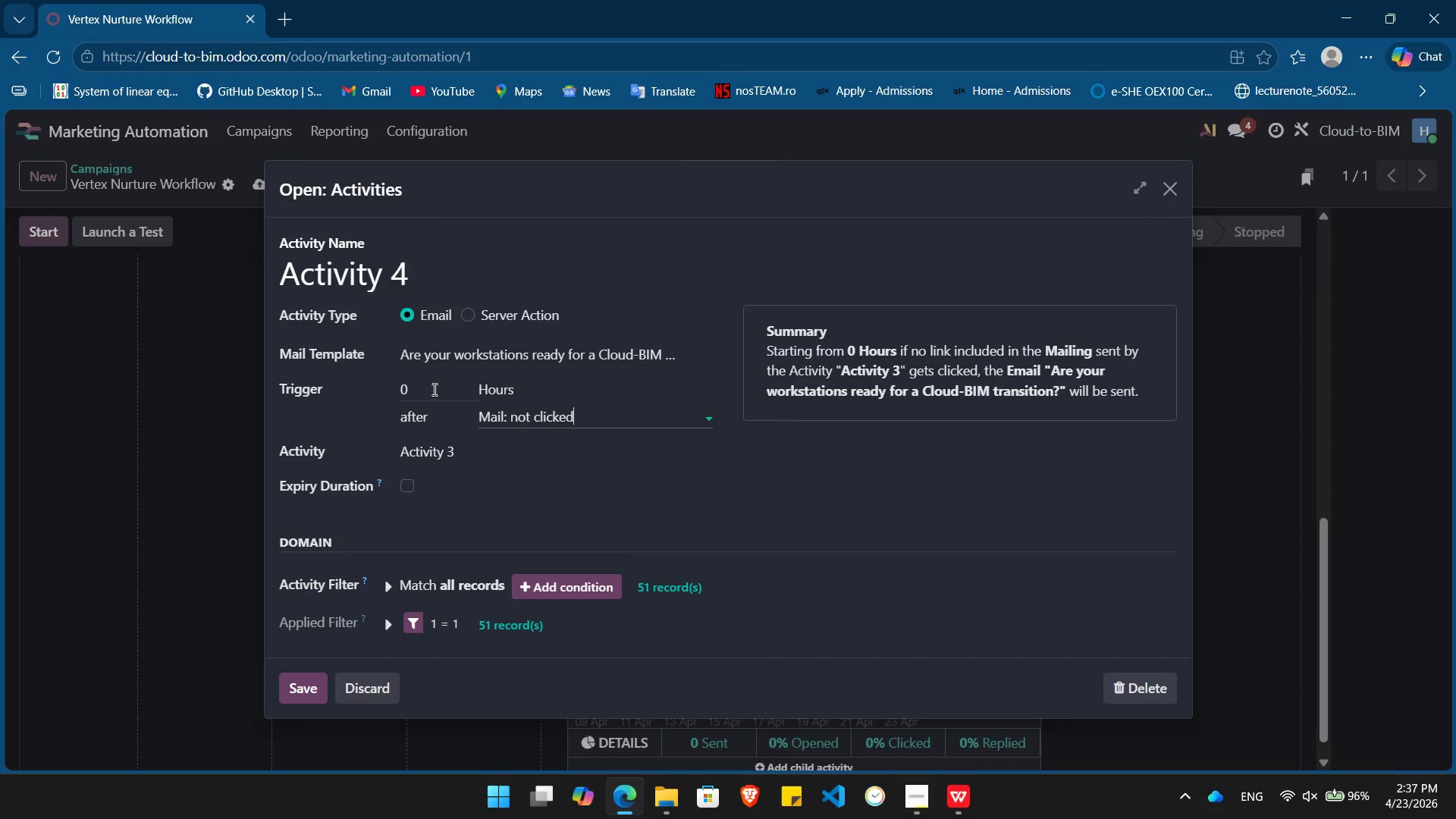 
left_click([408, 388])
 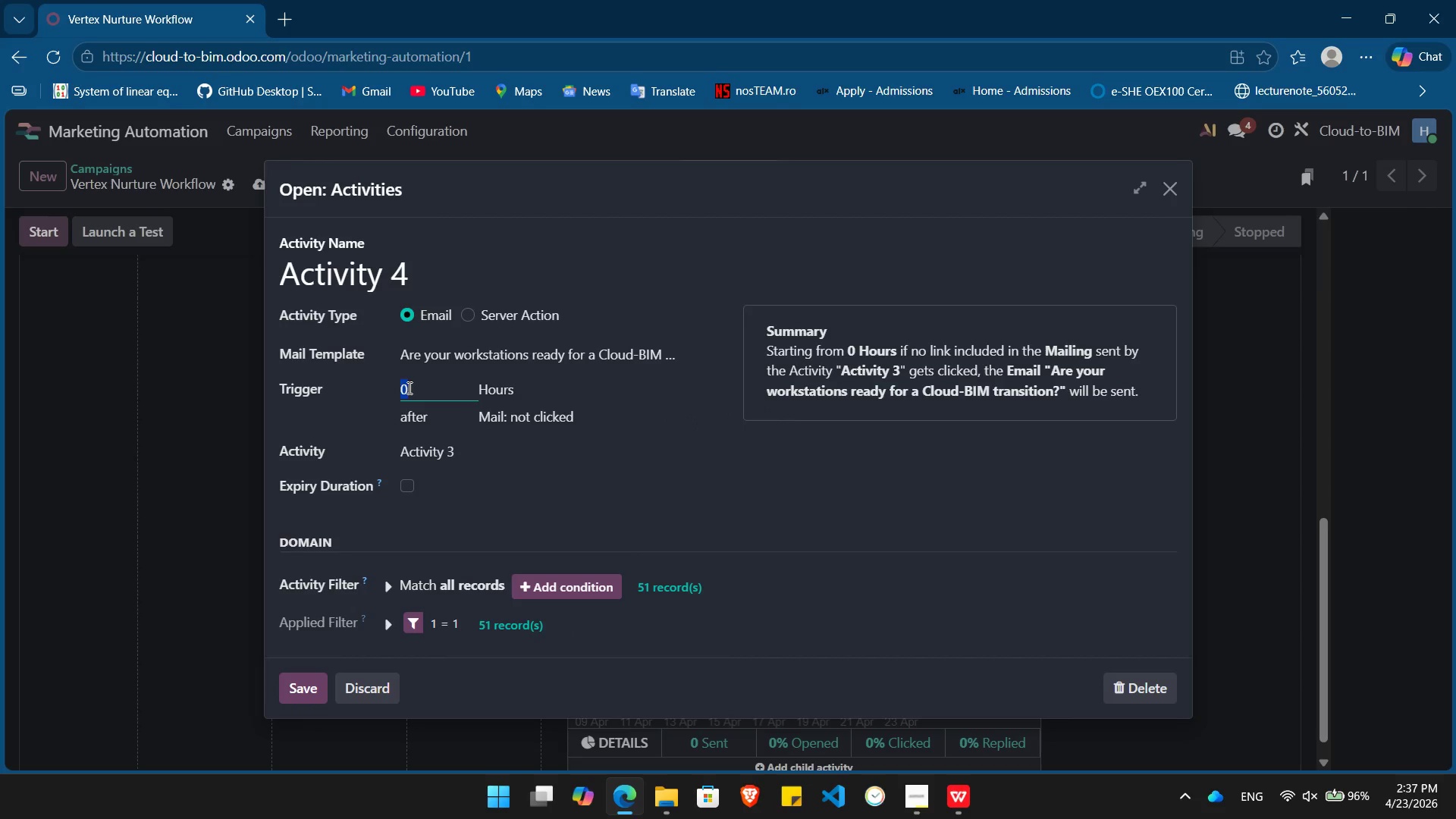 
key(Numpad3)
 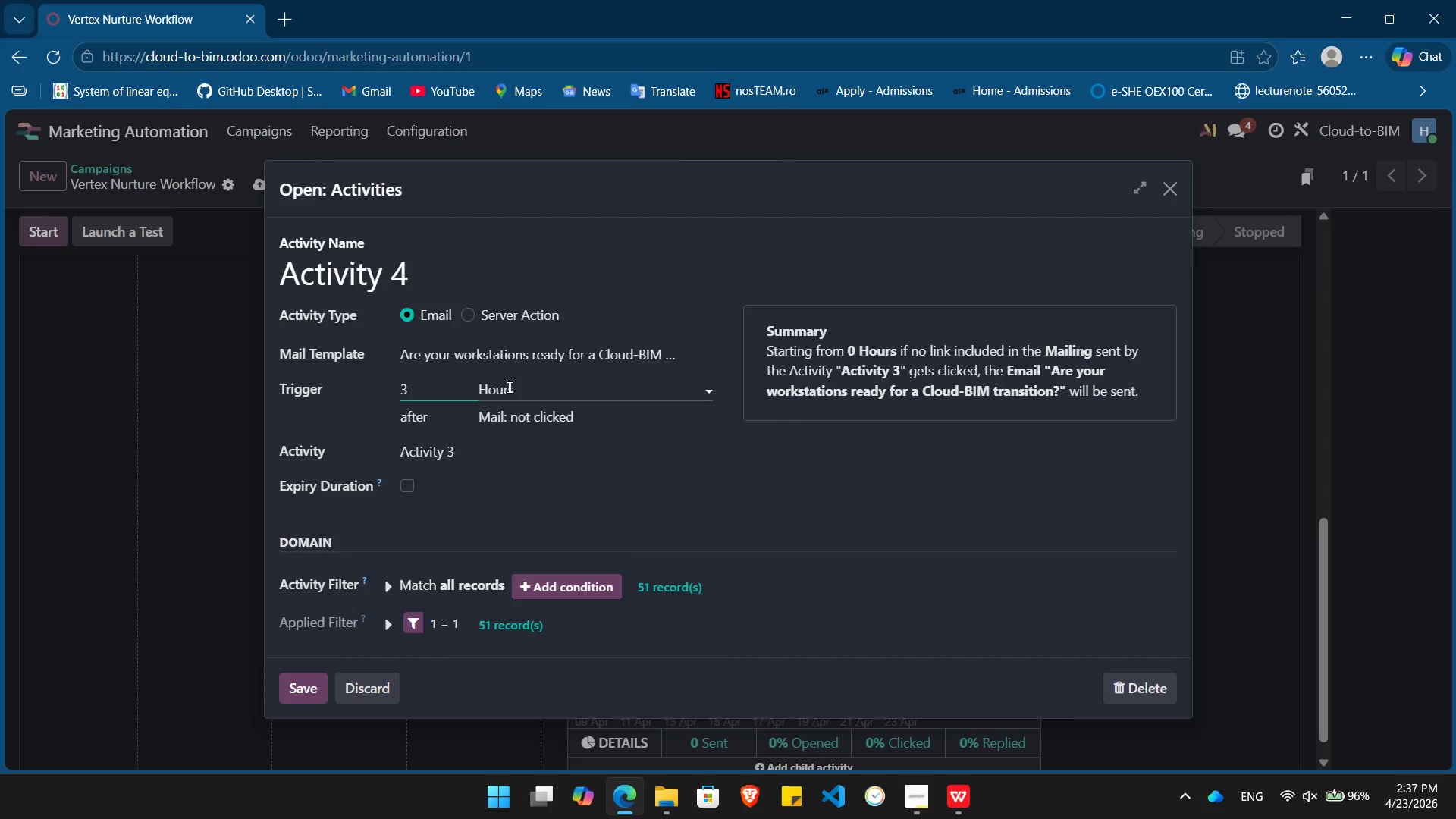 
left_click([510, 388])
 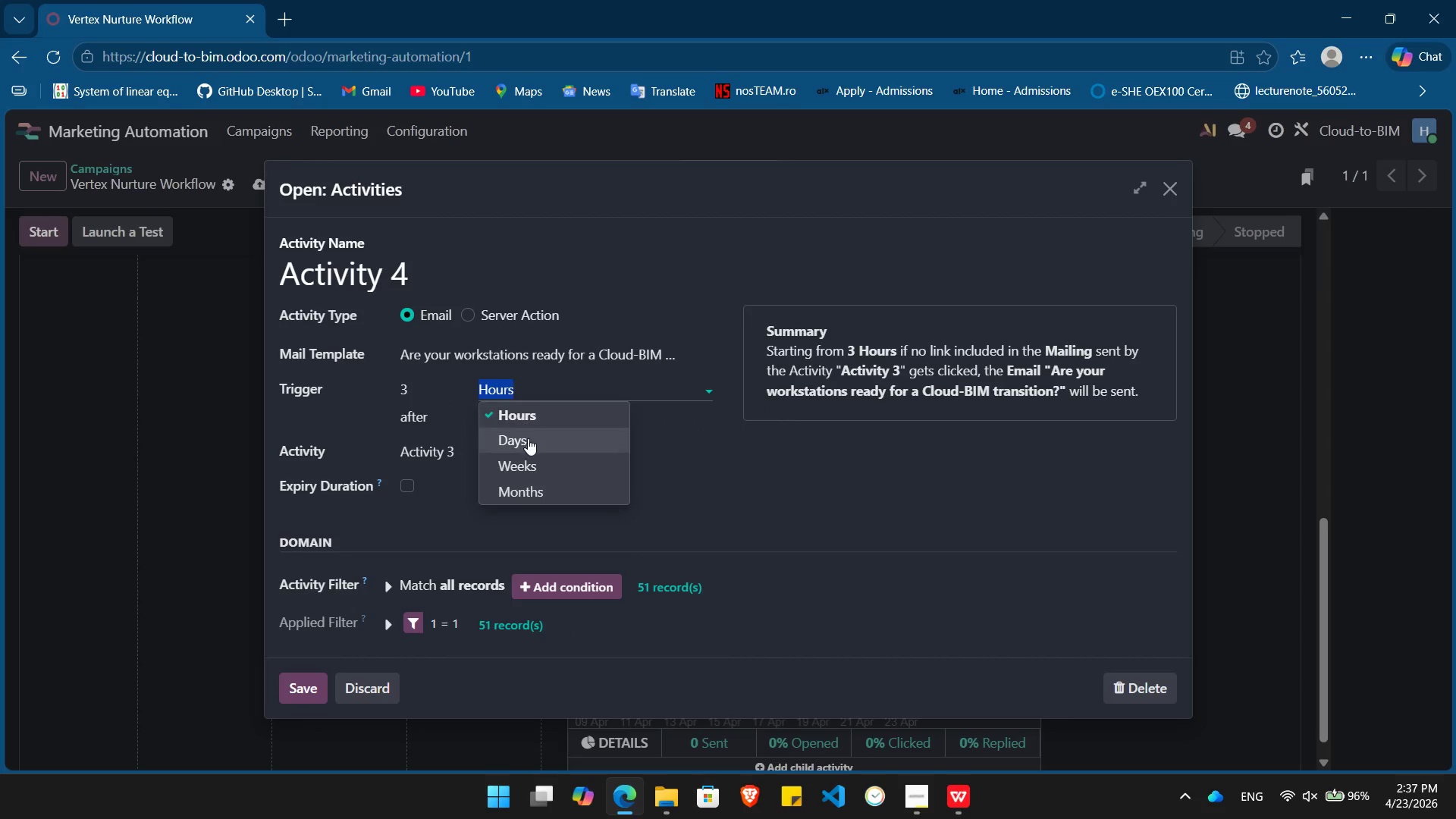 
left_click([530, 445])
 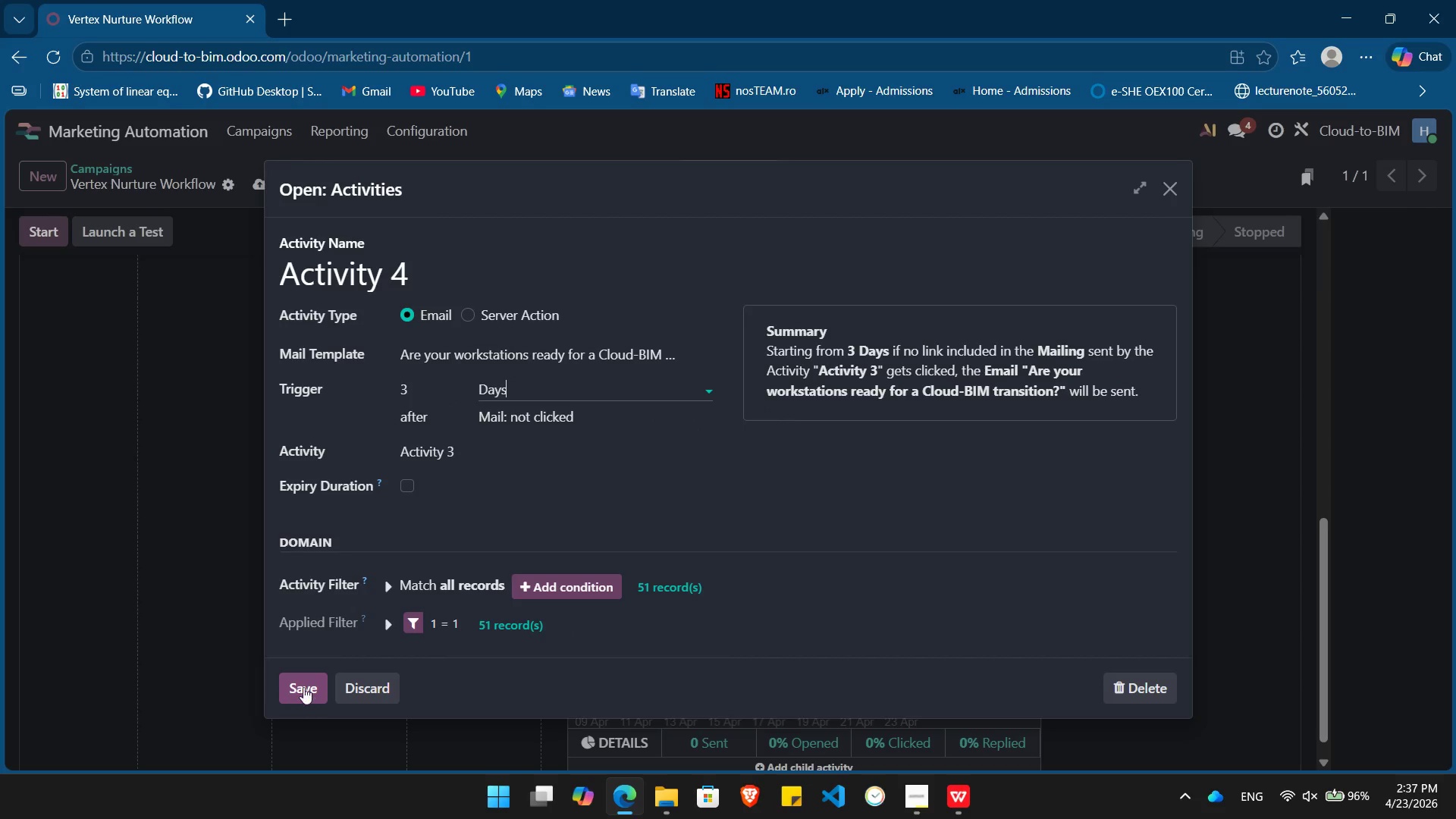 
left_click([307, 685])
 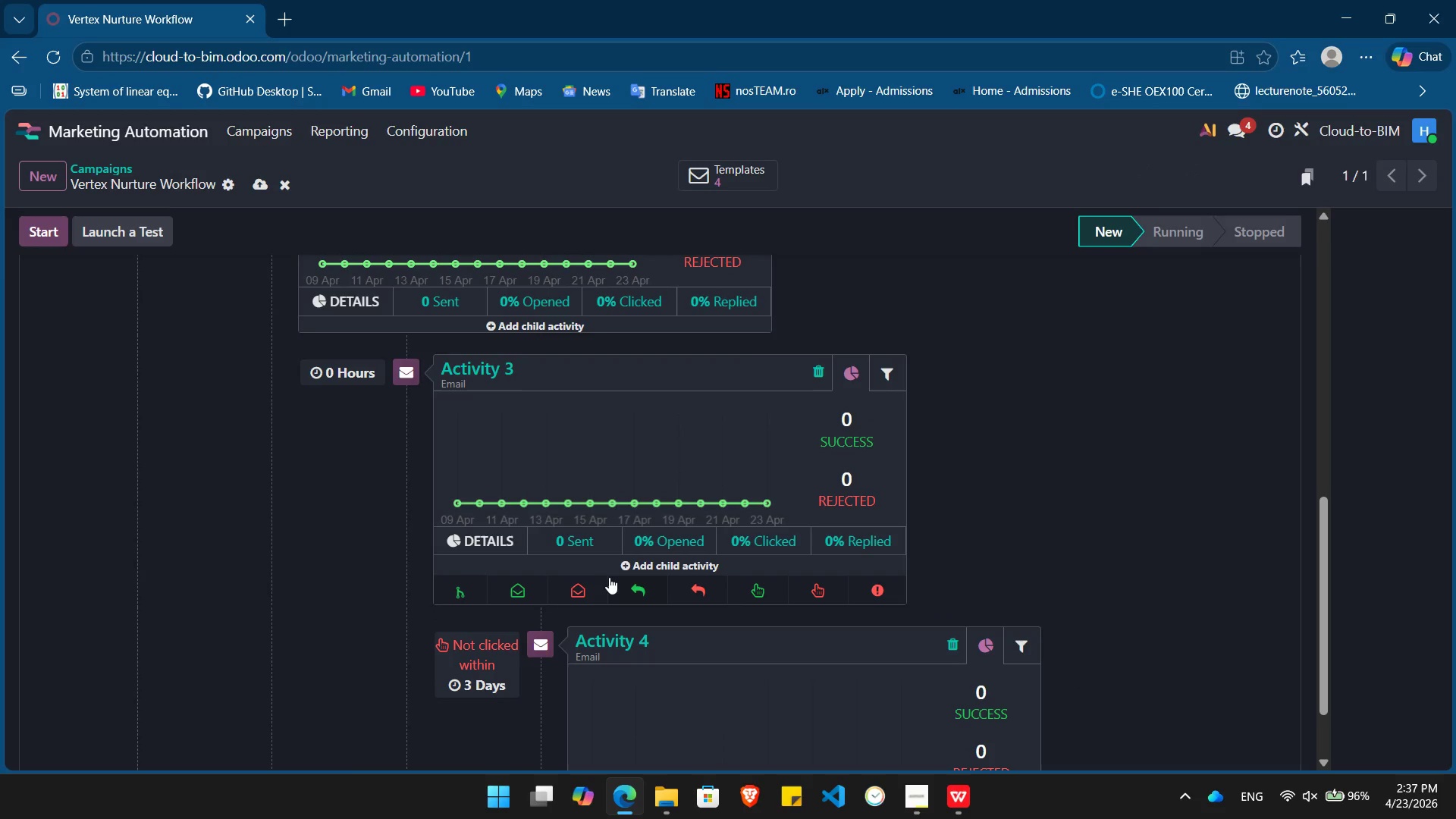 
left_click([762, 588])
 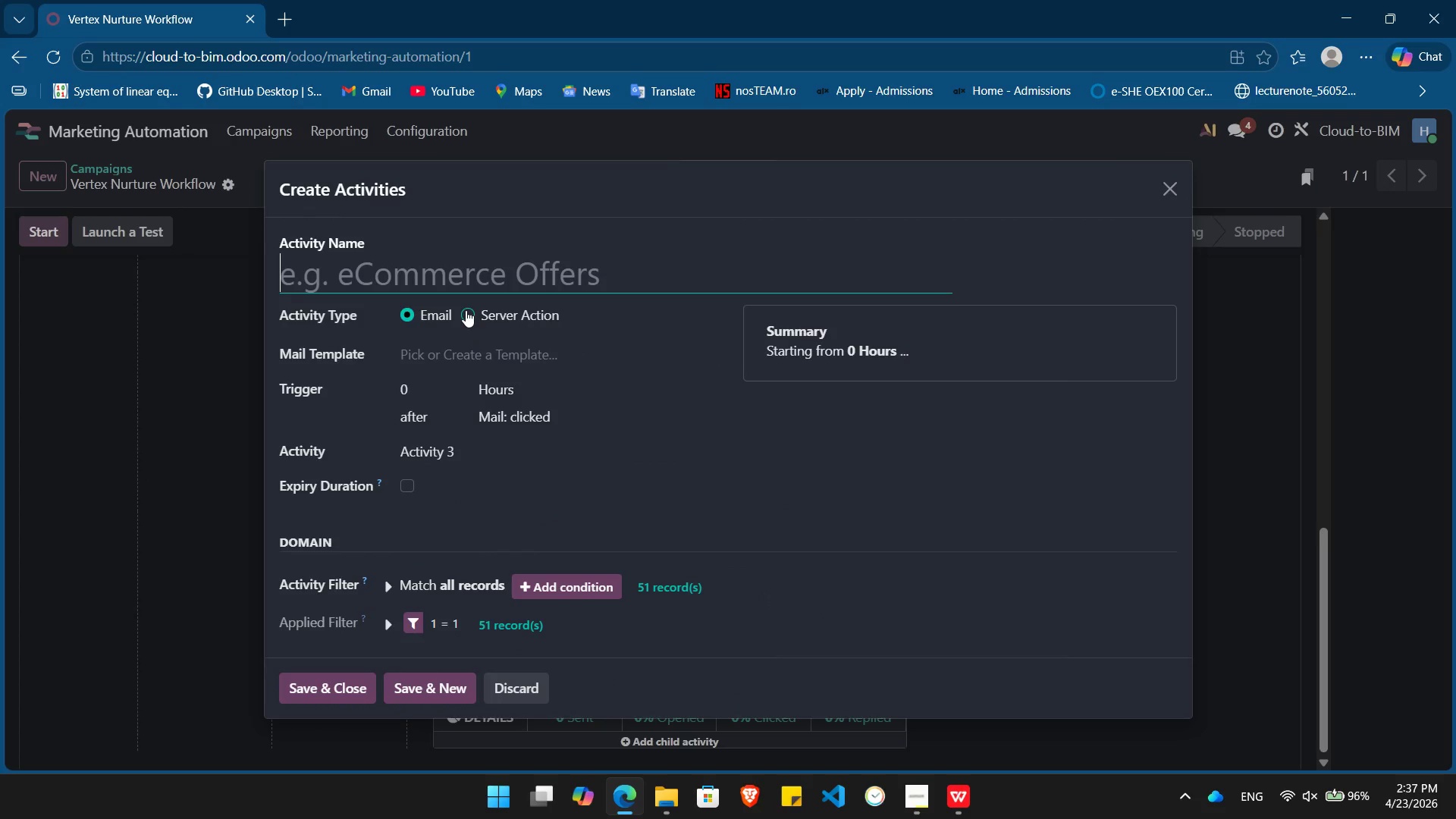 
wait(9.3)
 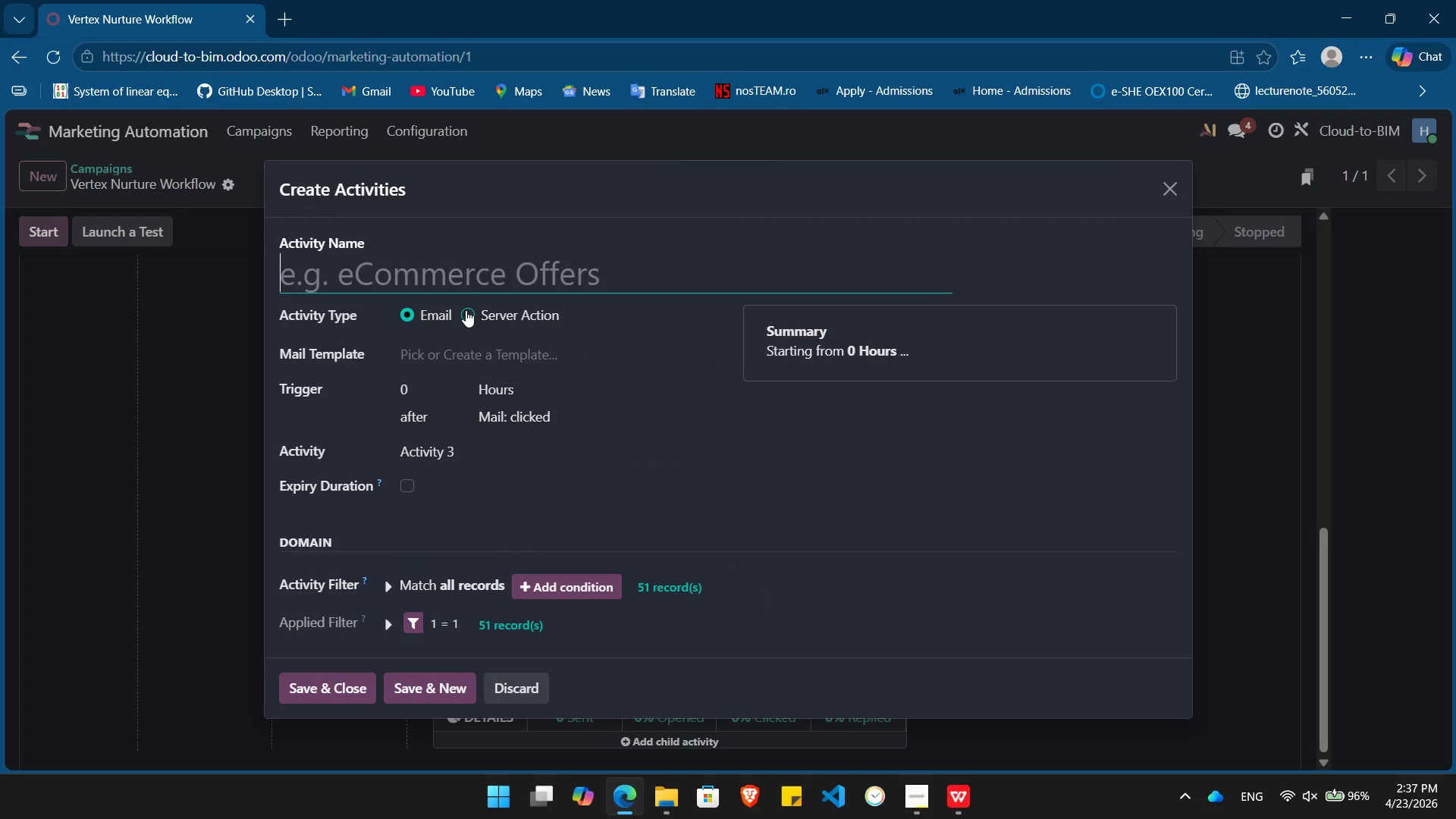 
left_click([522, 309])
 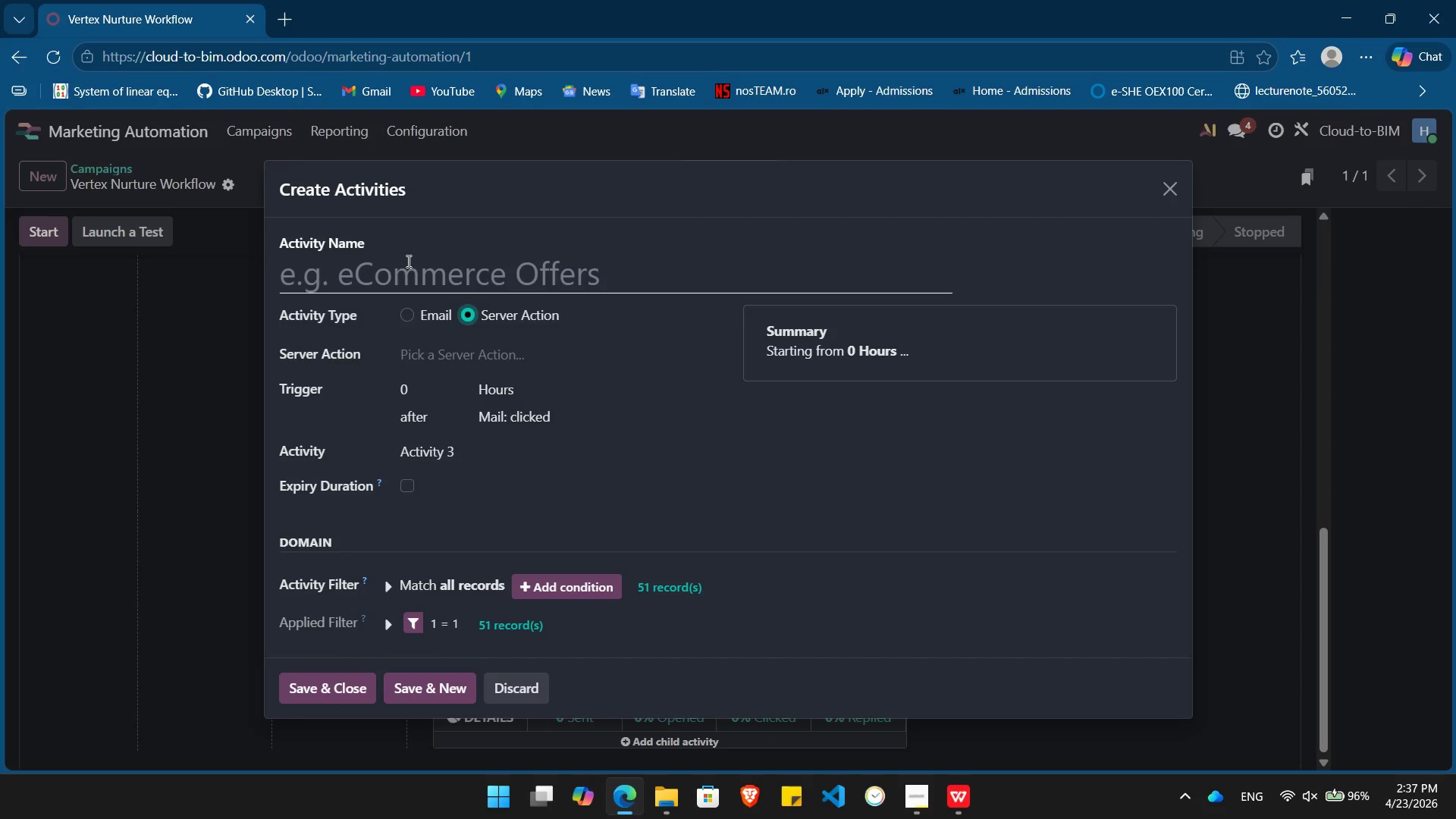 
left_click([407, 275])
 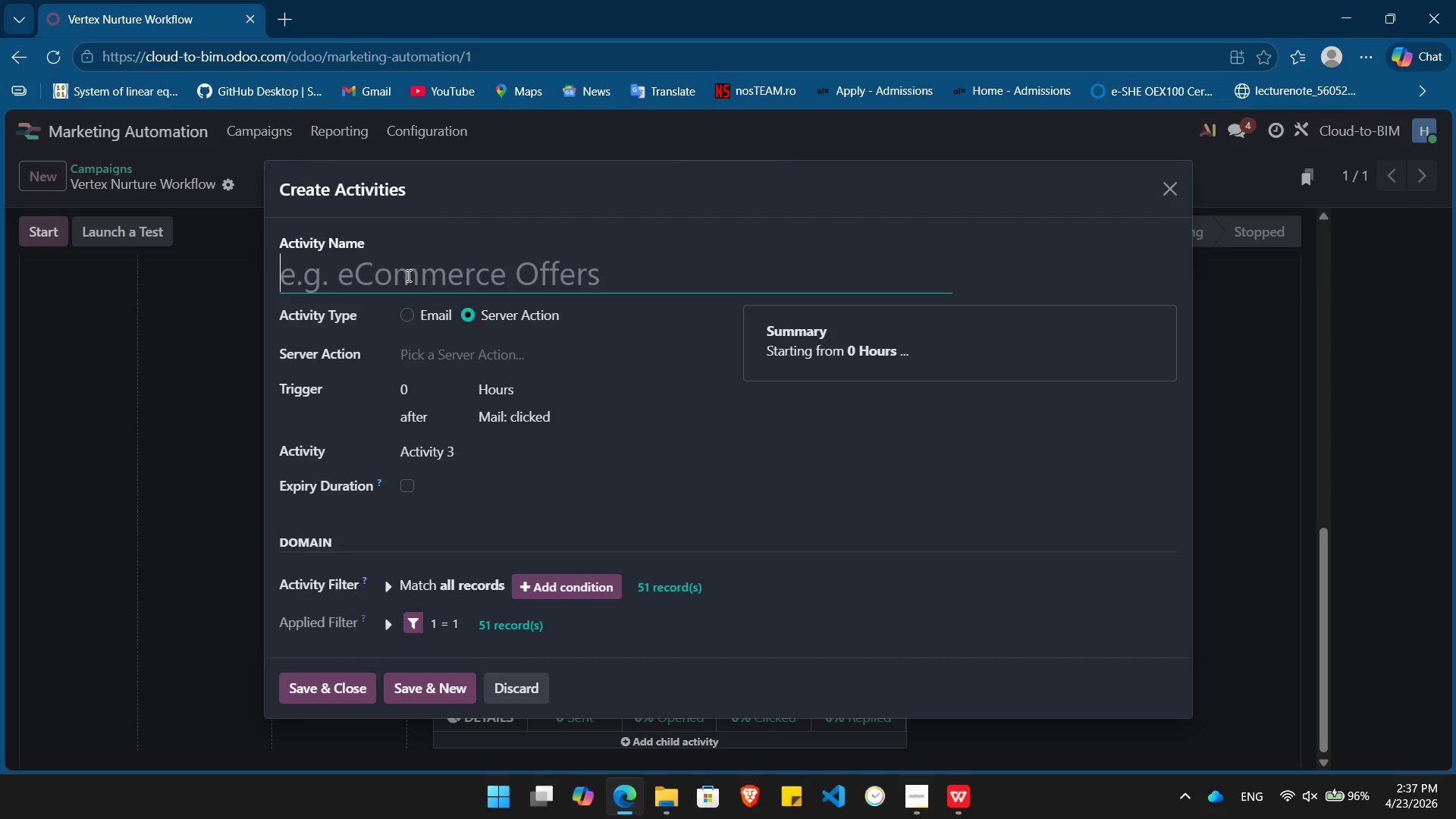 
type(Create CRM Opportunity)
 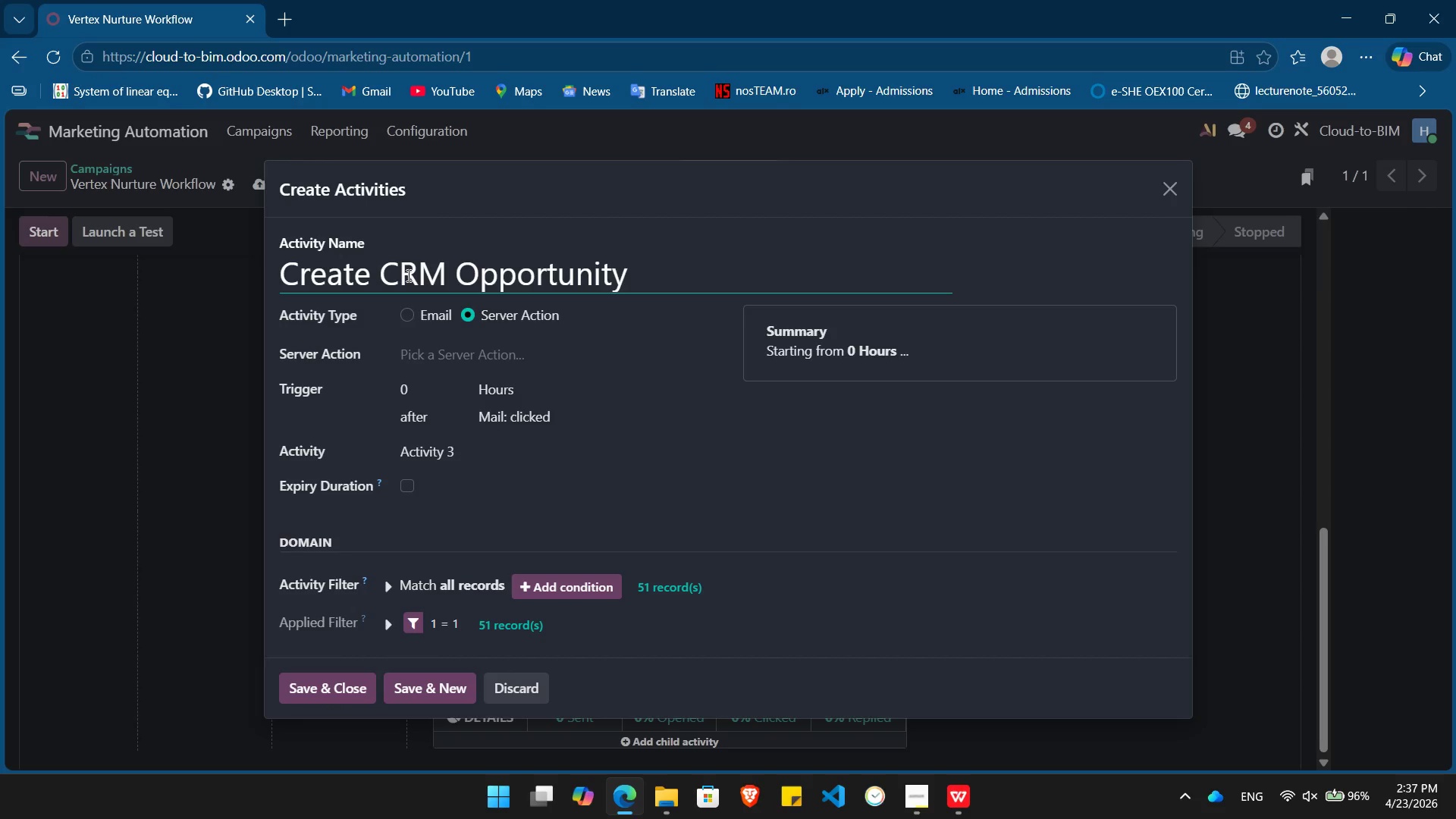 
wait(5.45)
 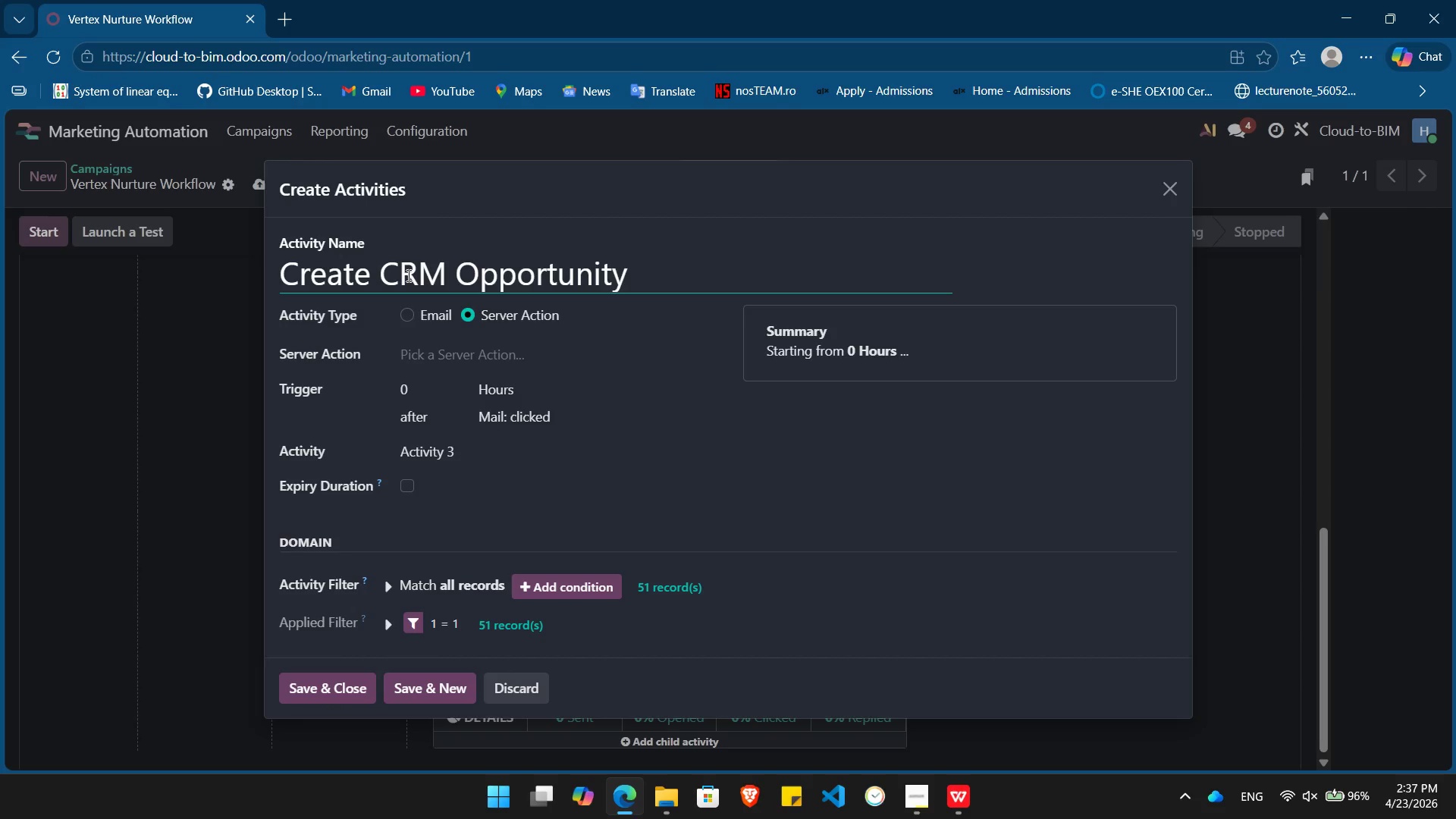 
left_click([585, 582])
 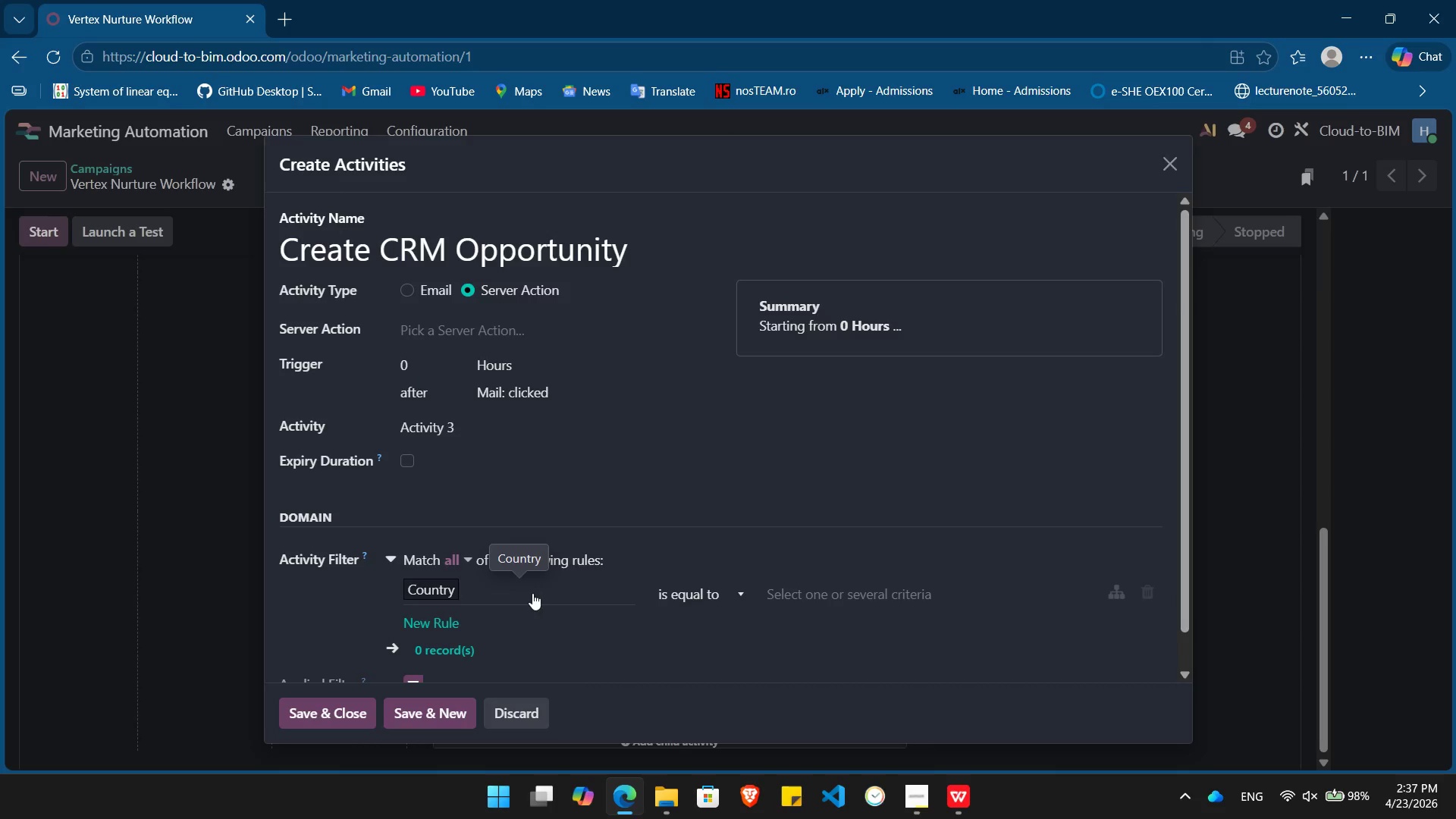 
left_click([526, 592])
 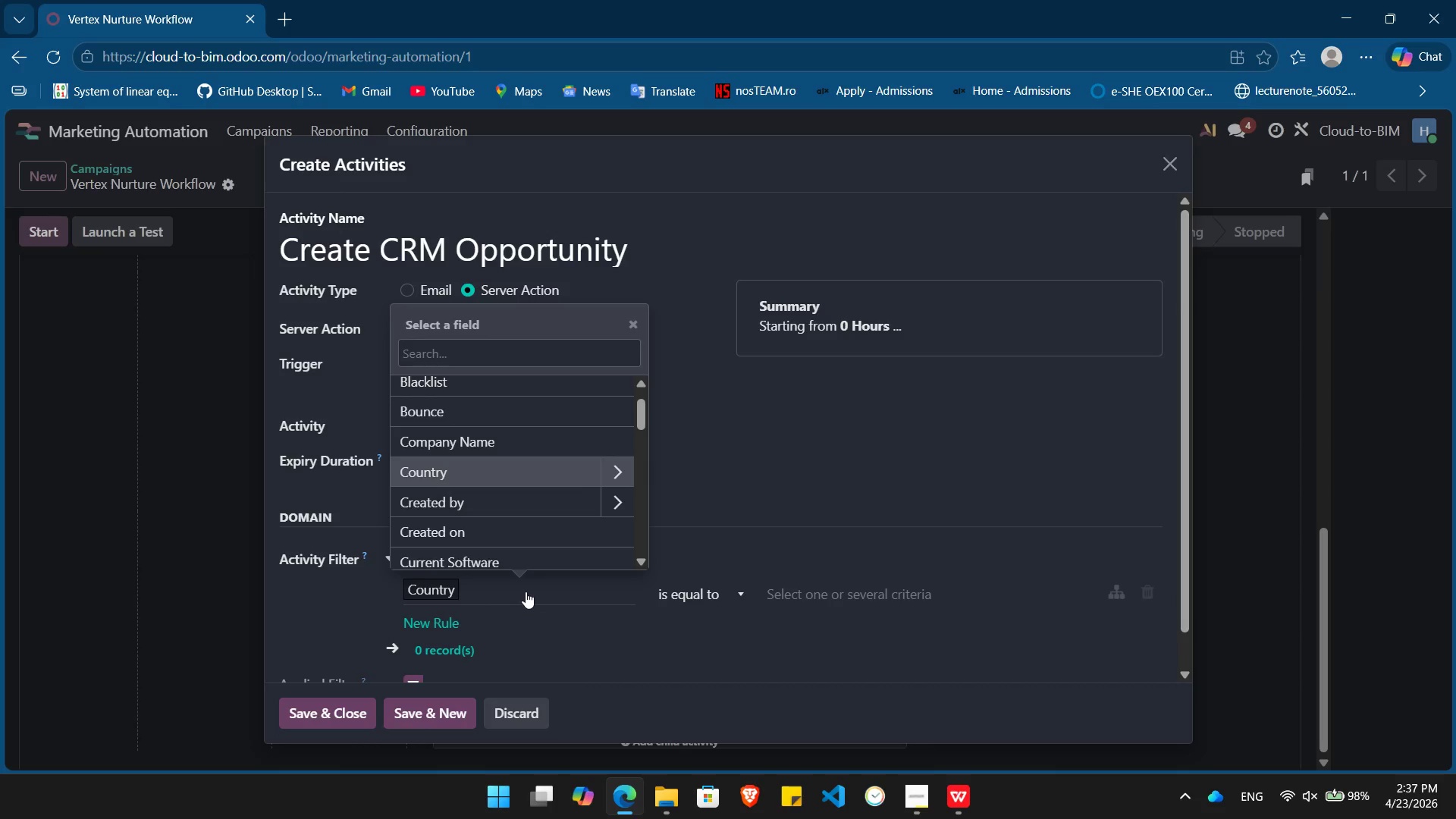 
type(opp)
 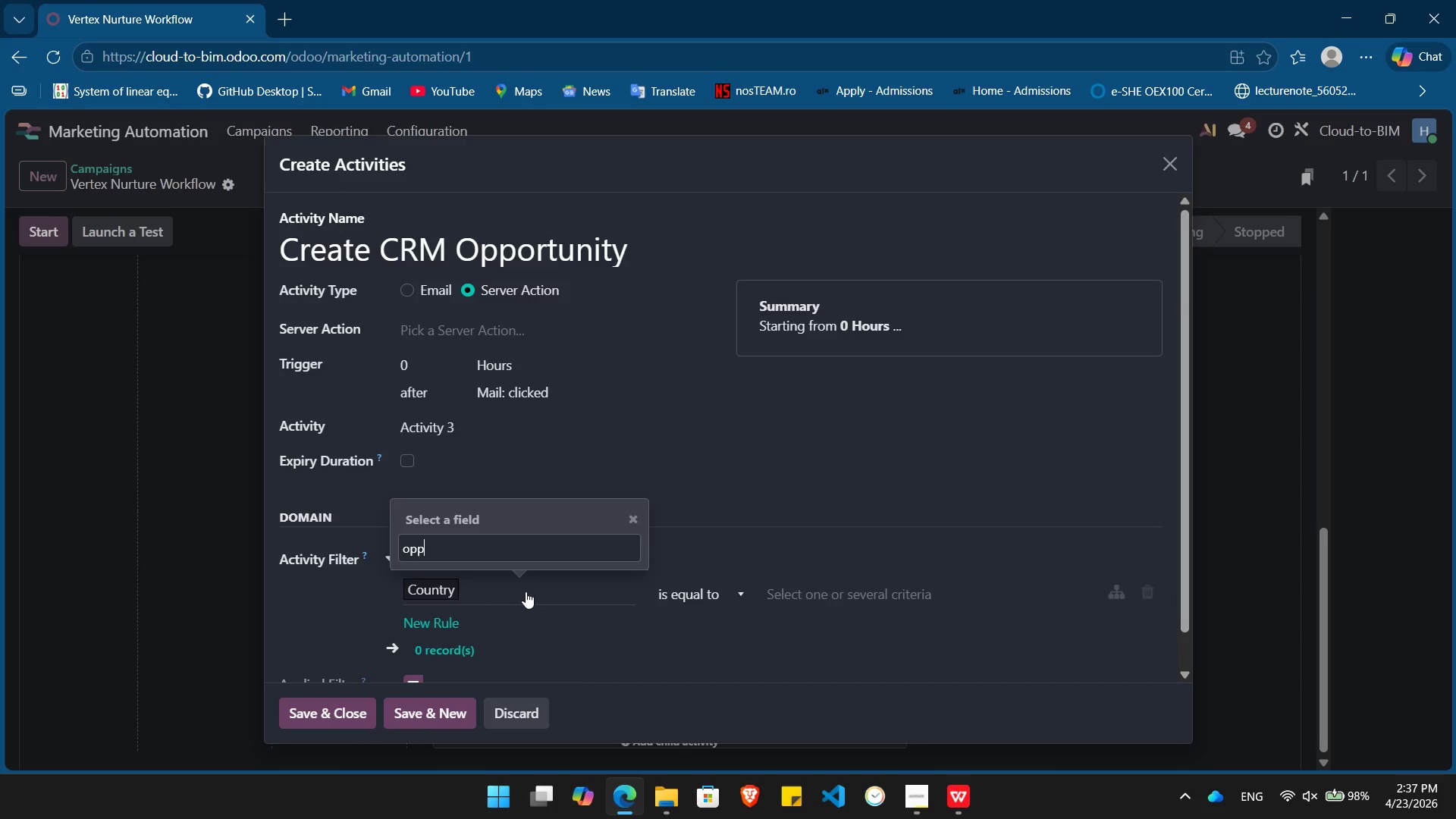 
hold_key(key=Backspace, duration=0.64)
 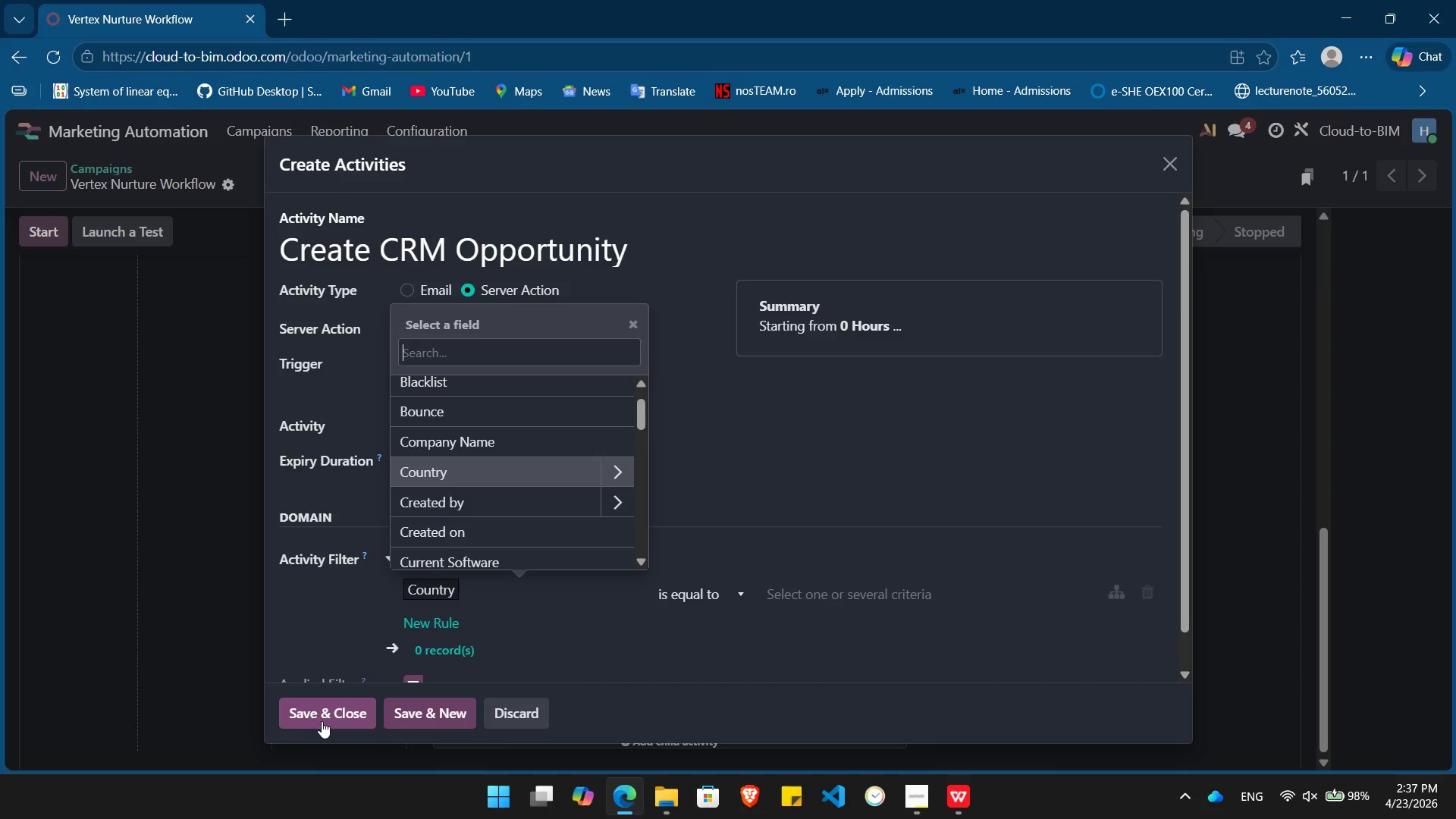 
left_click([322, 721])
 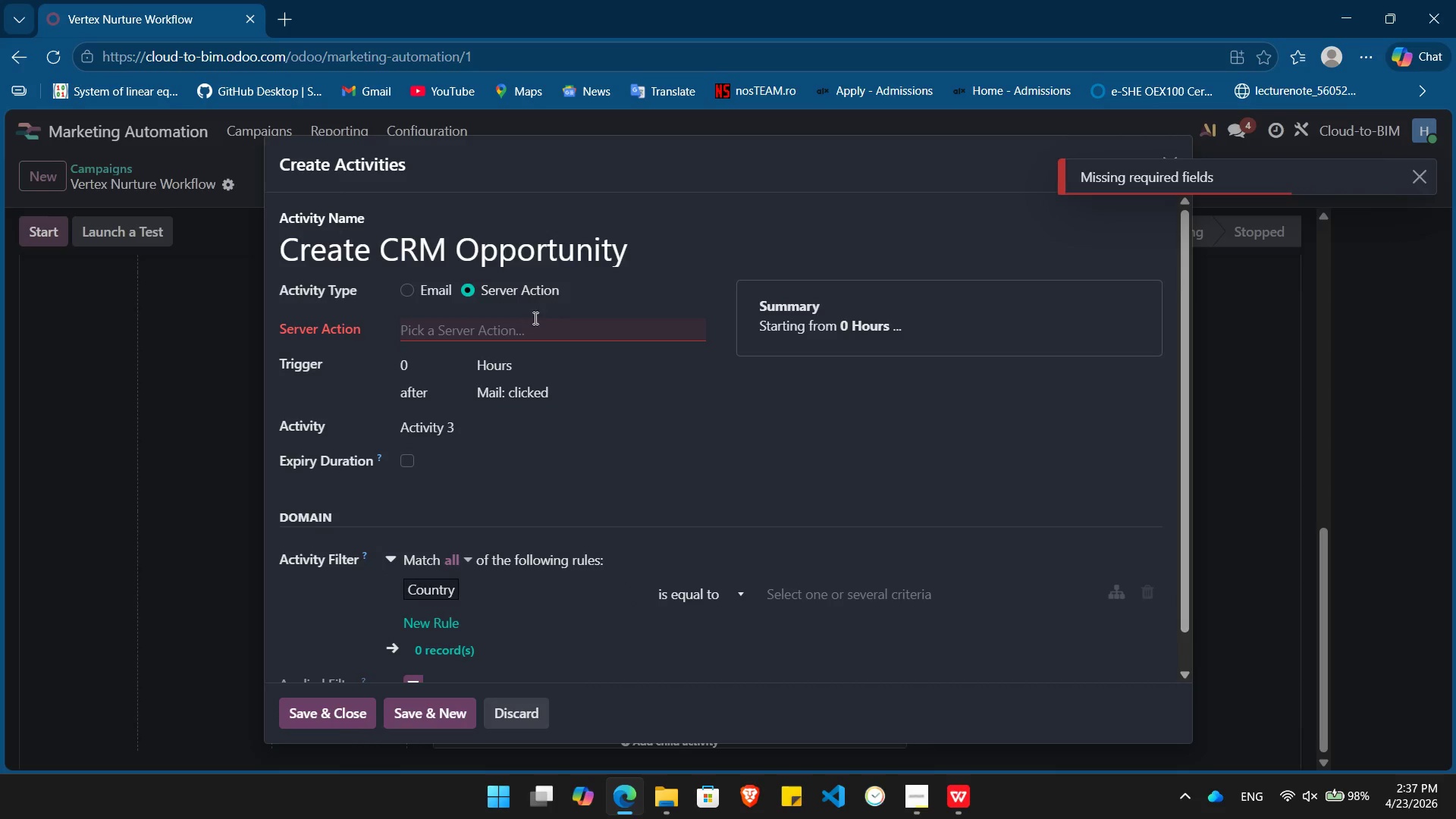 
left_click([523, 330])
 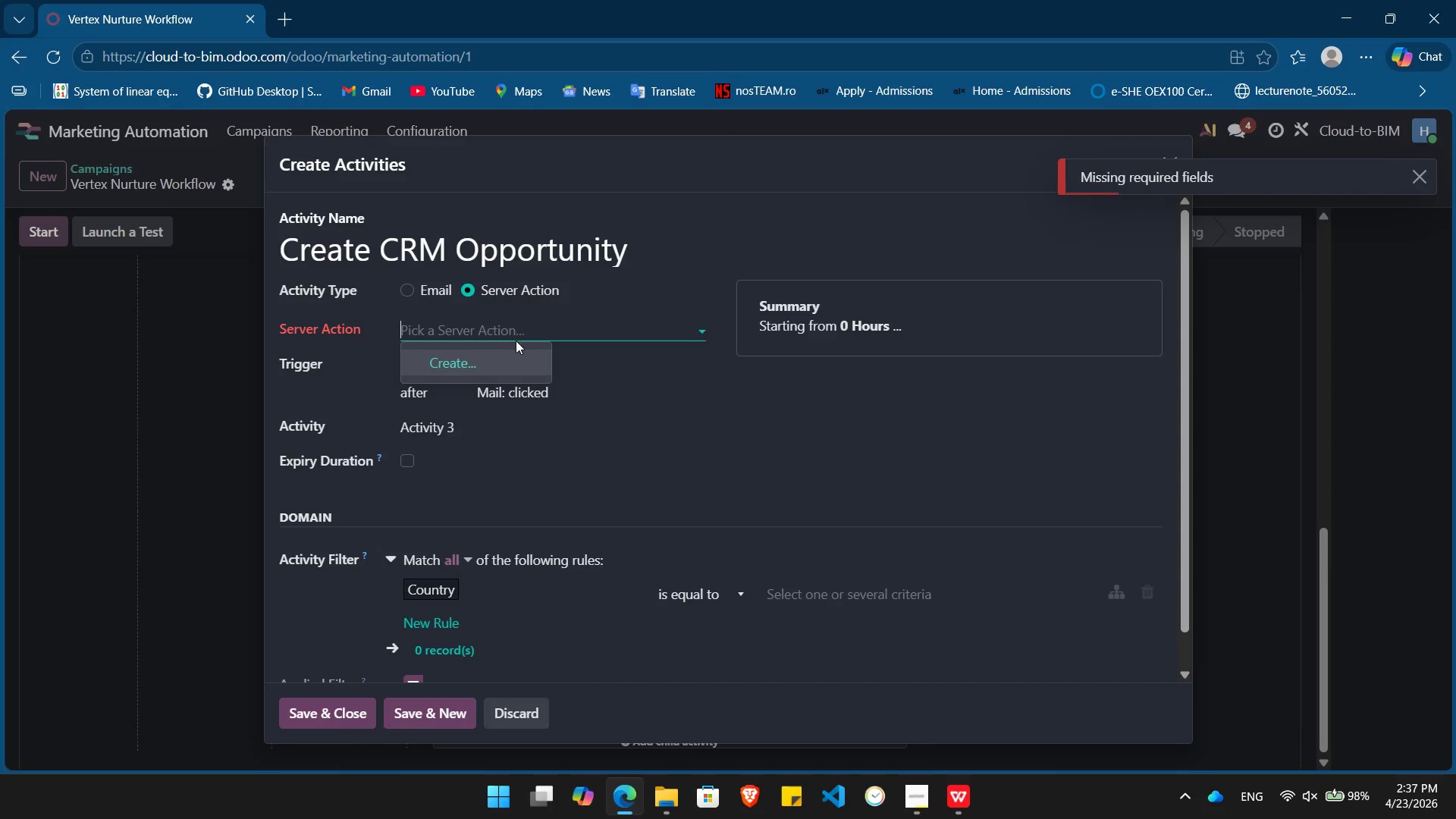 
left_click([499, 367])
 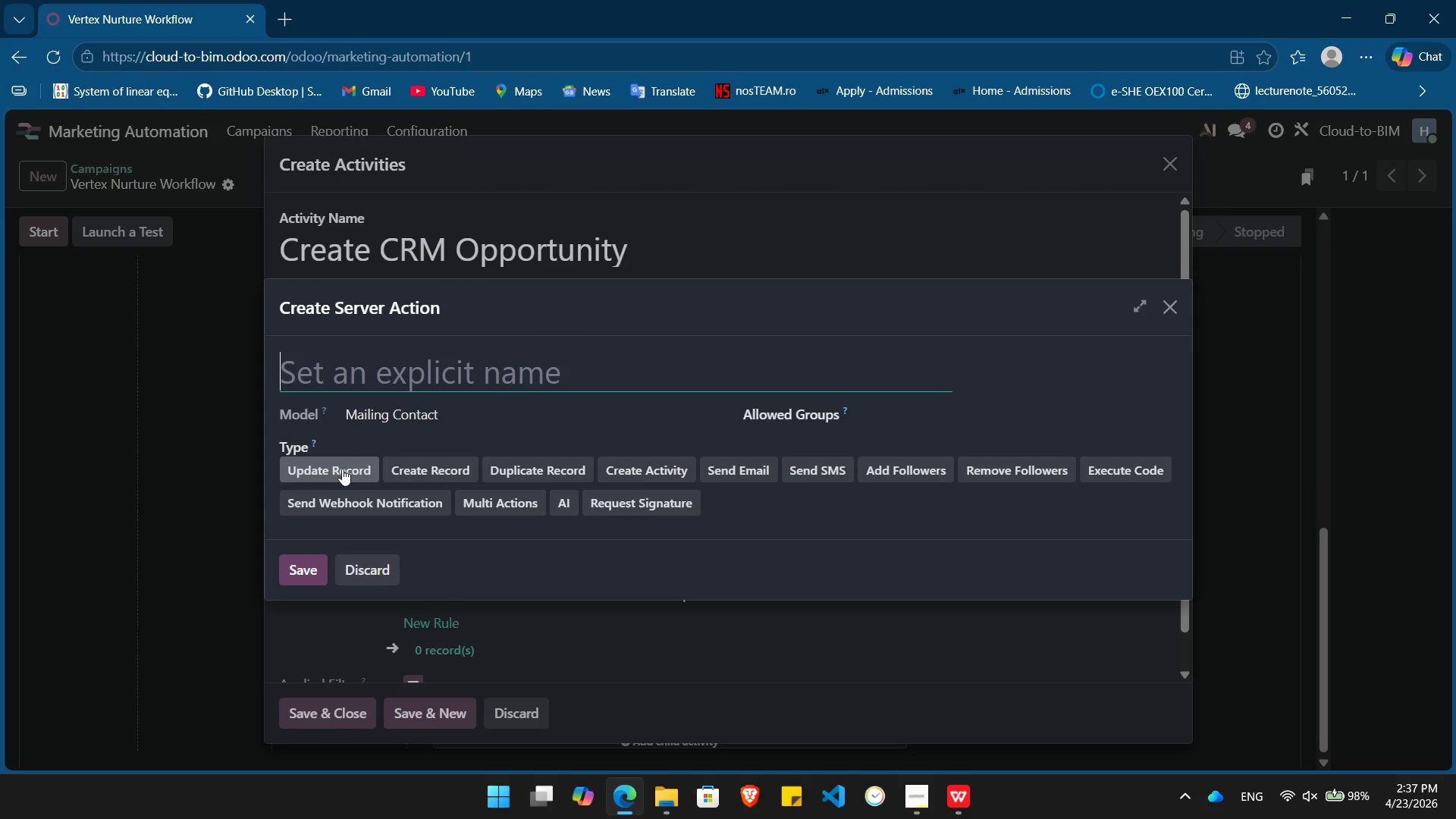 
left_click([332, 472])
 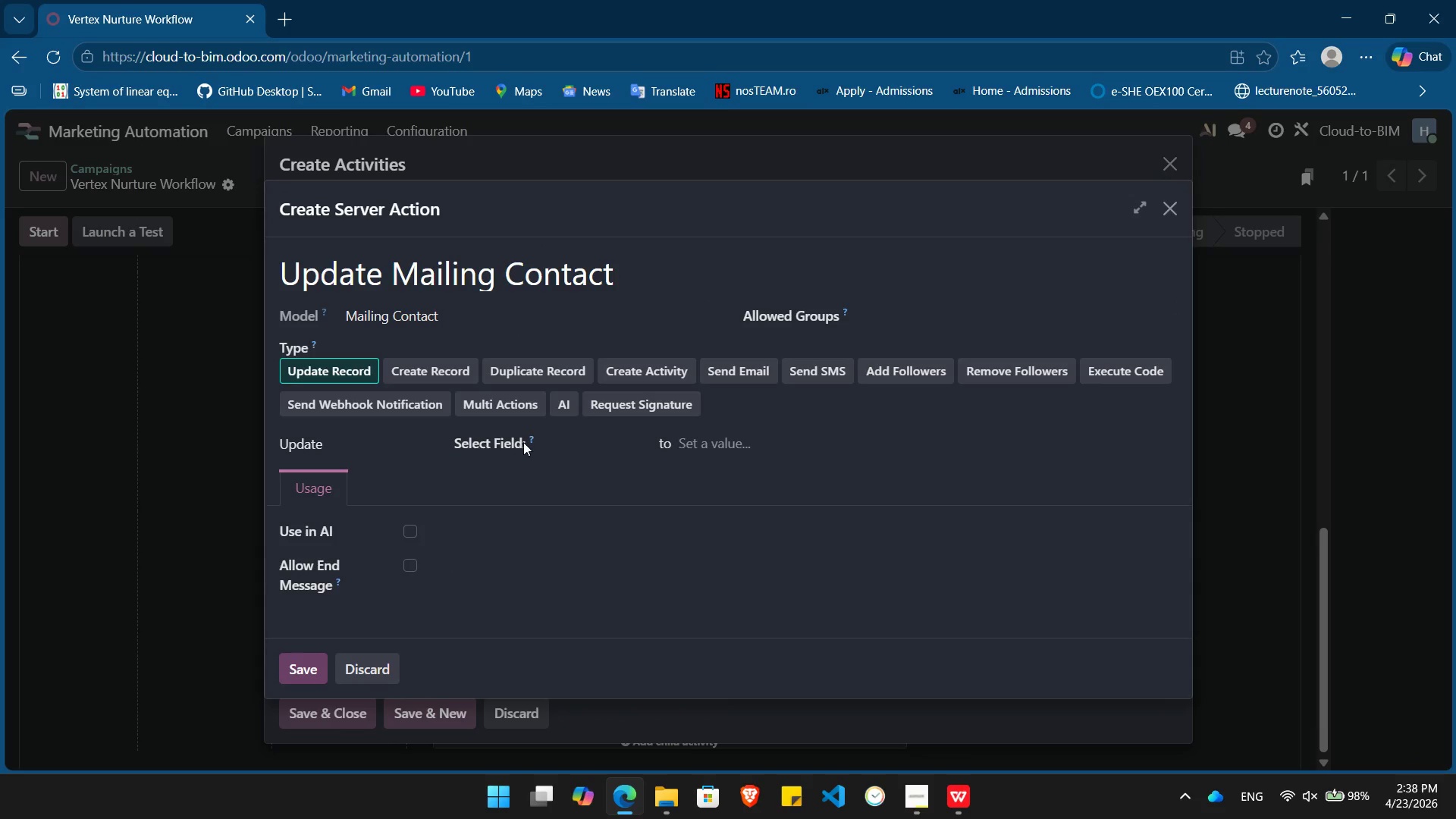 
left_click([578, 438])
 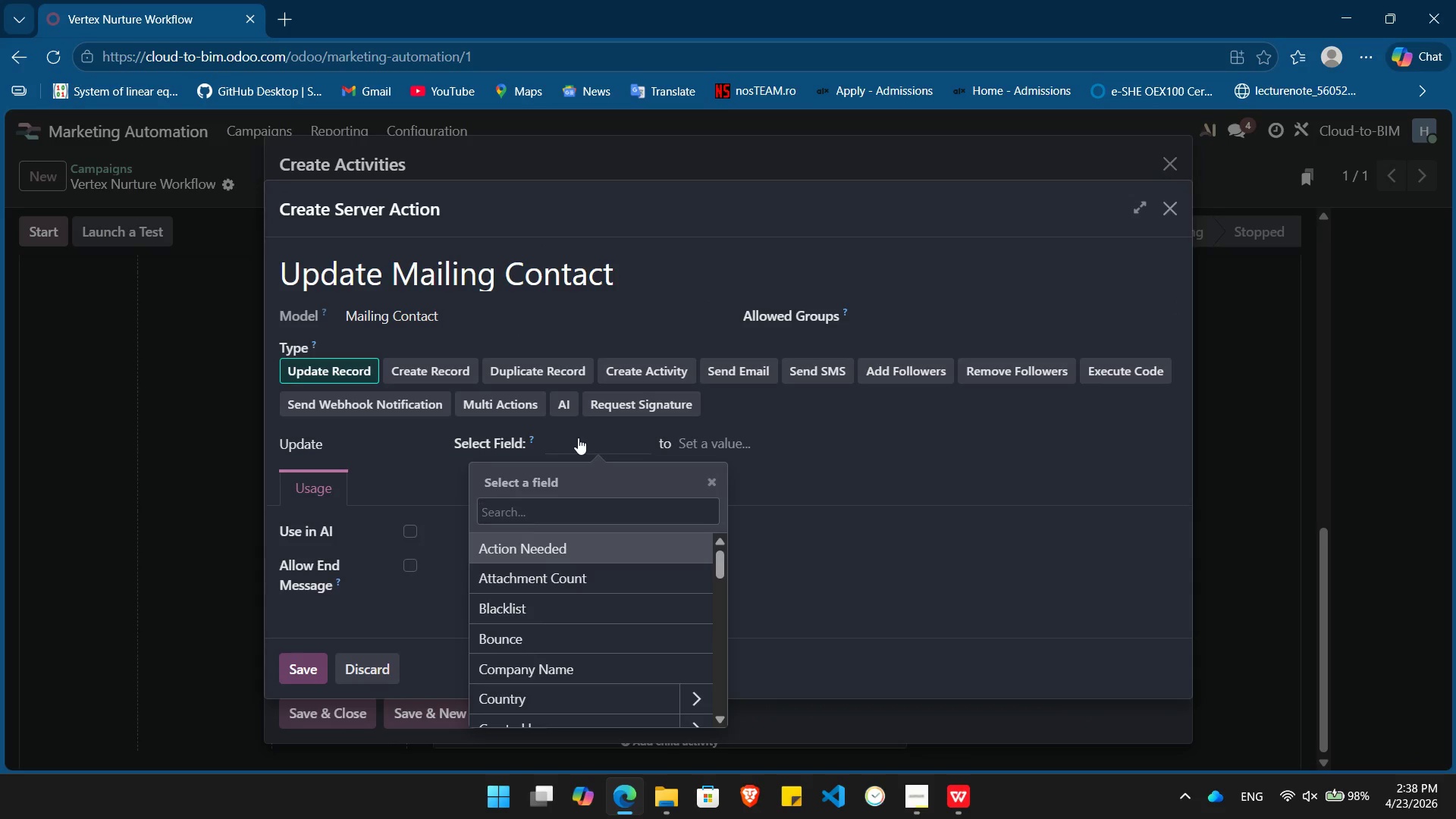 
type(opp)
key(Backspace)
key(Backspace)
key(Backspace)
 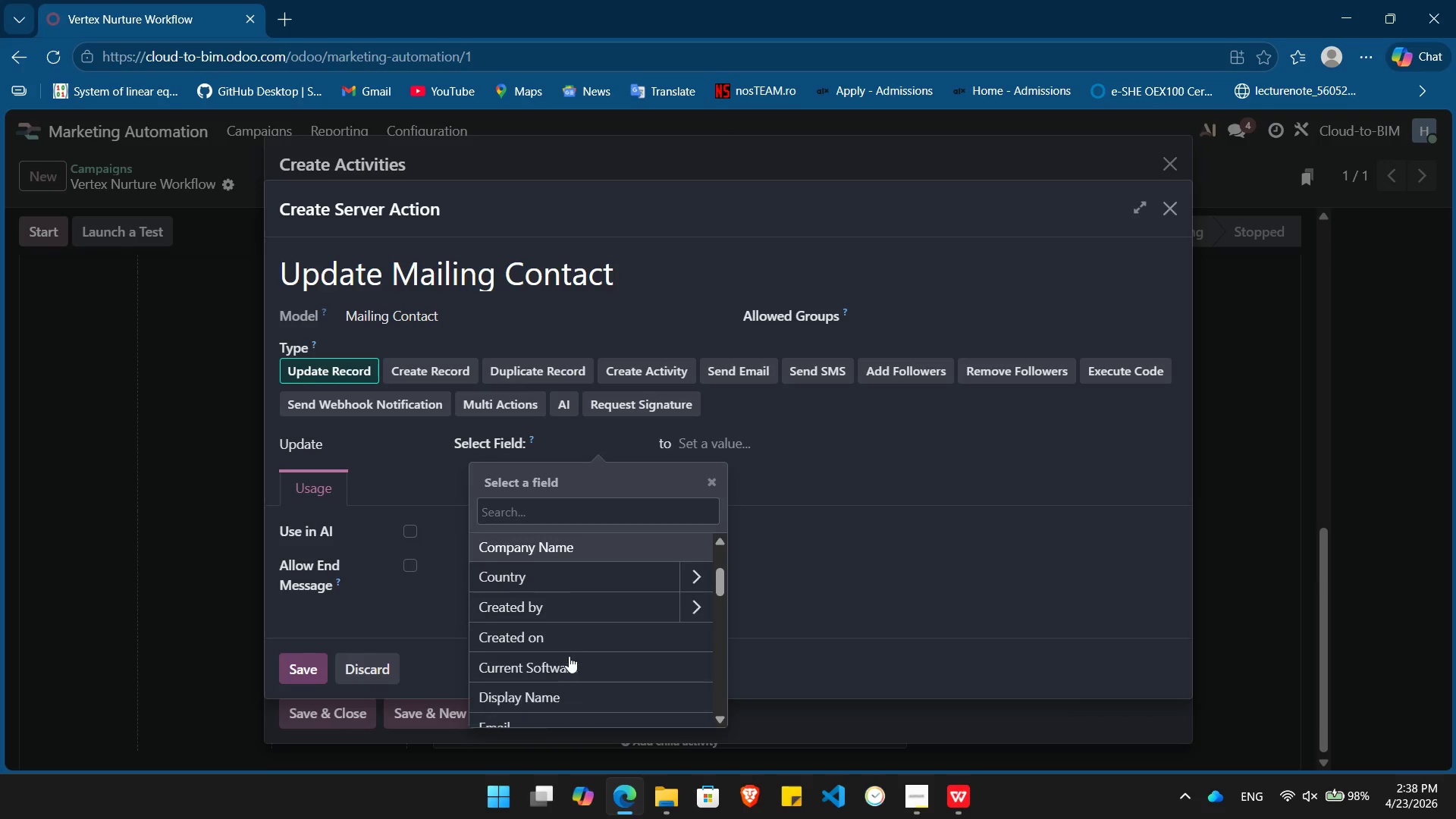 
type(lea)
 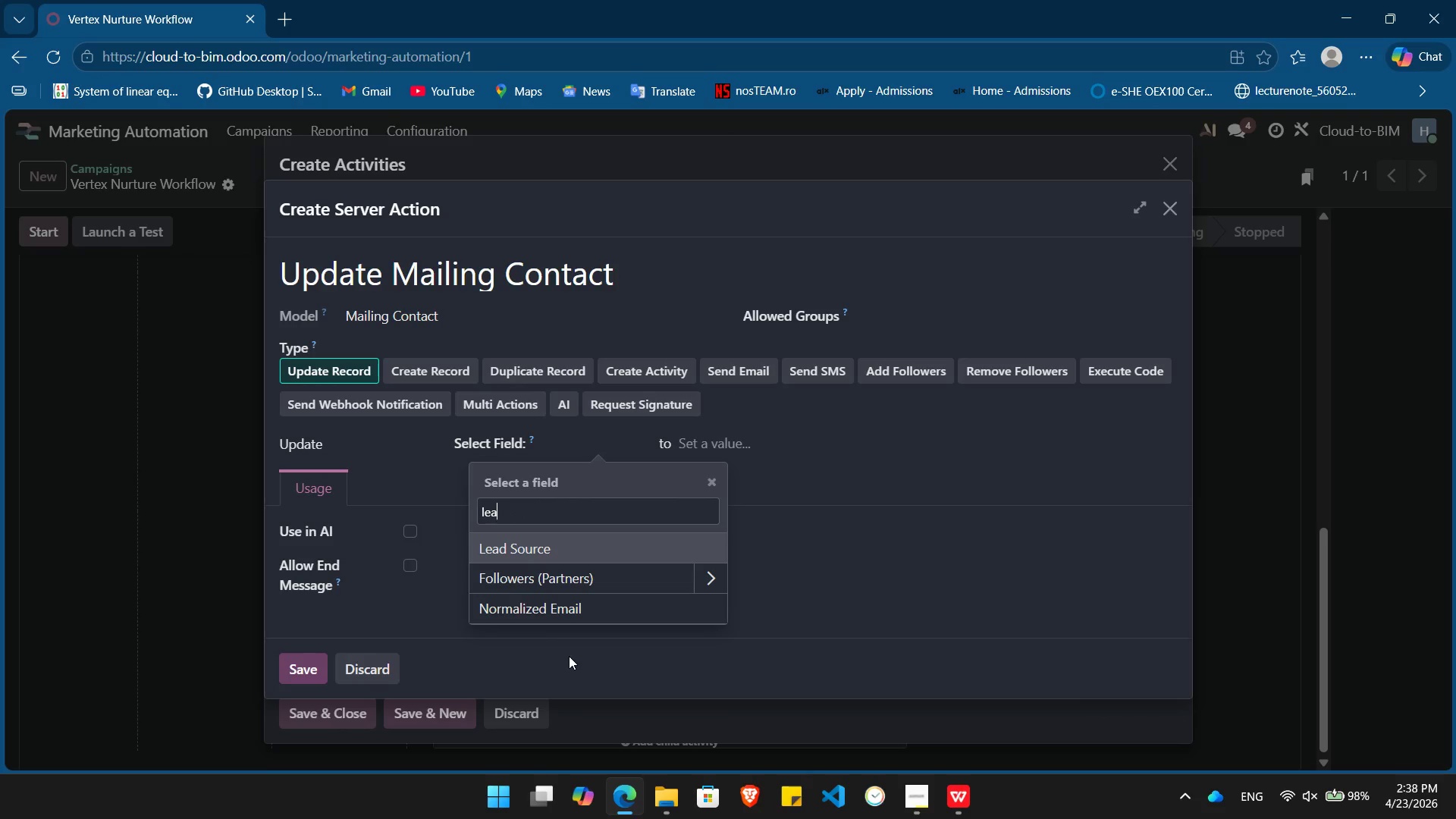 
key(Enter)
 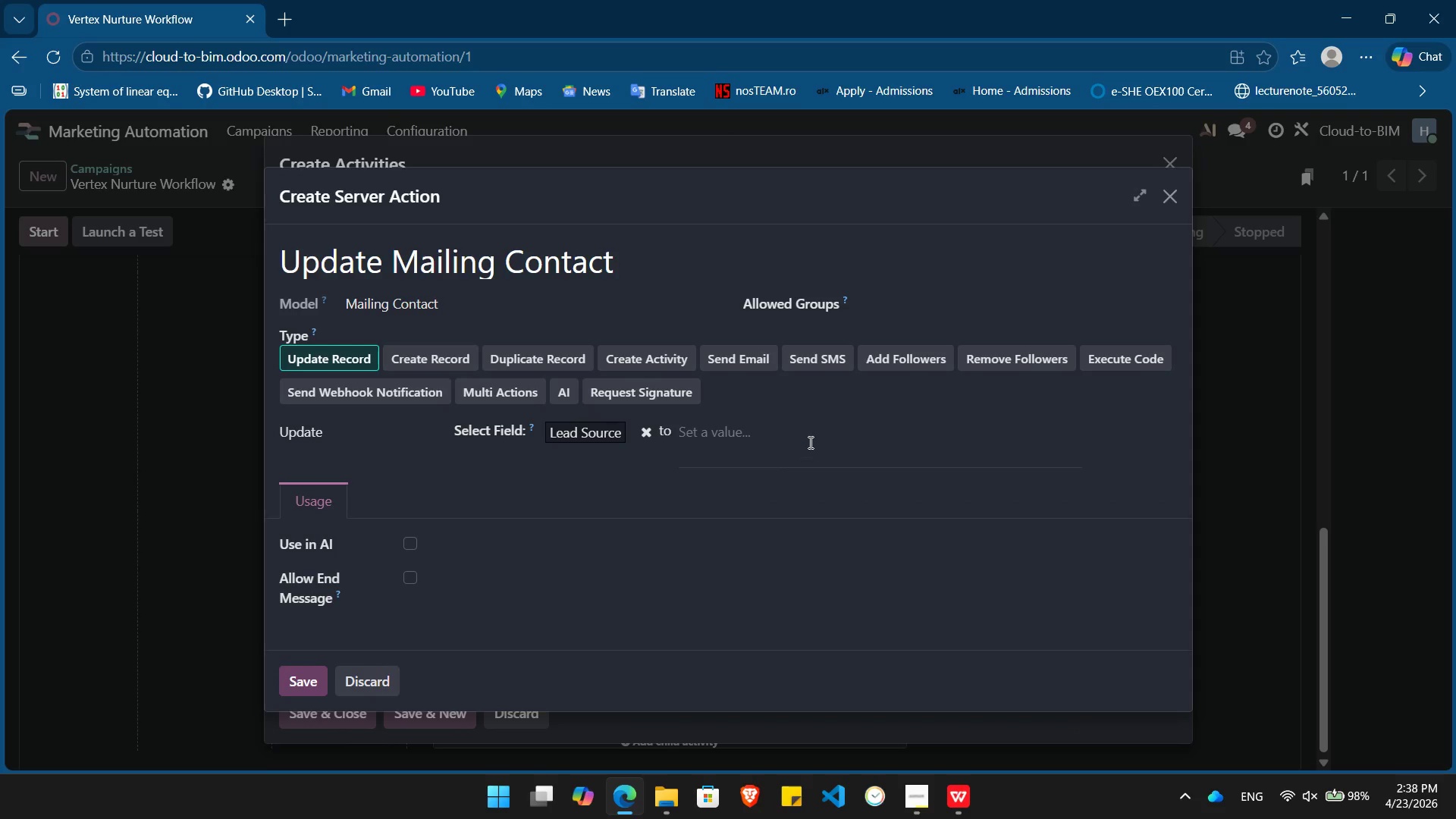 
left_click([801, 438])
 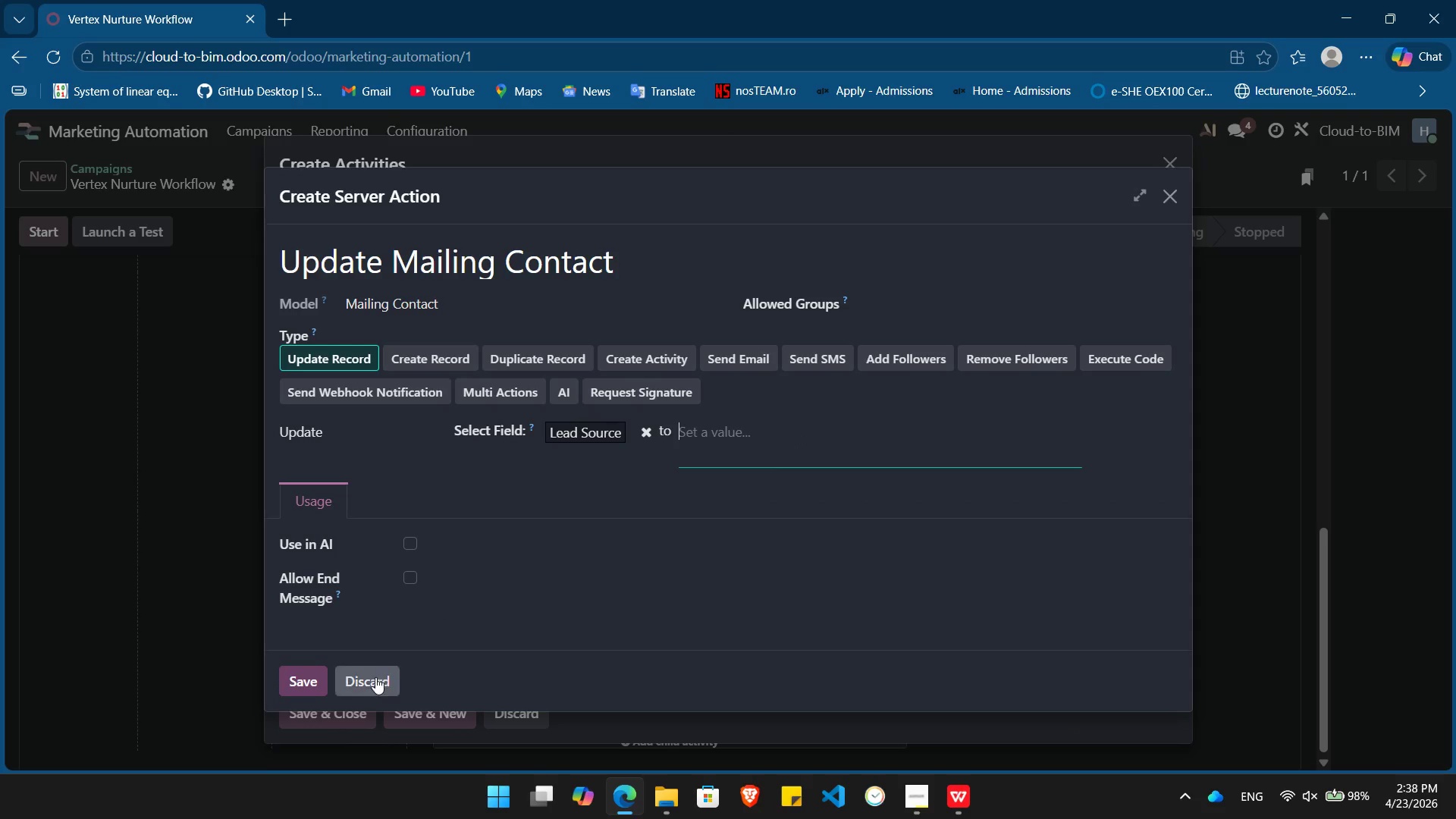 
left_click([318, 679])
 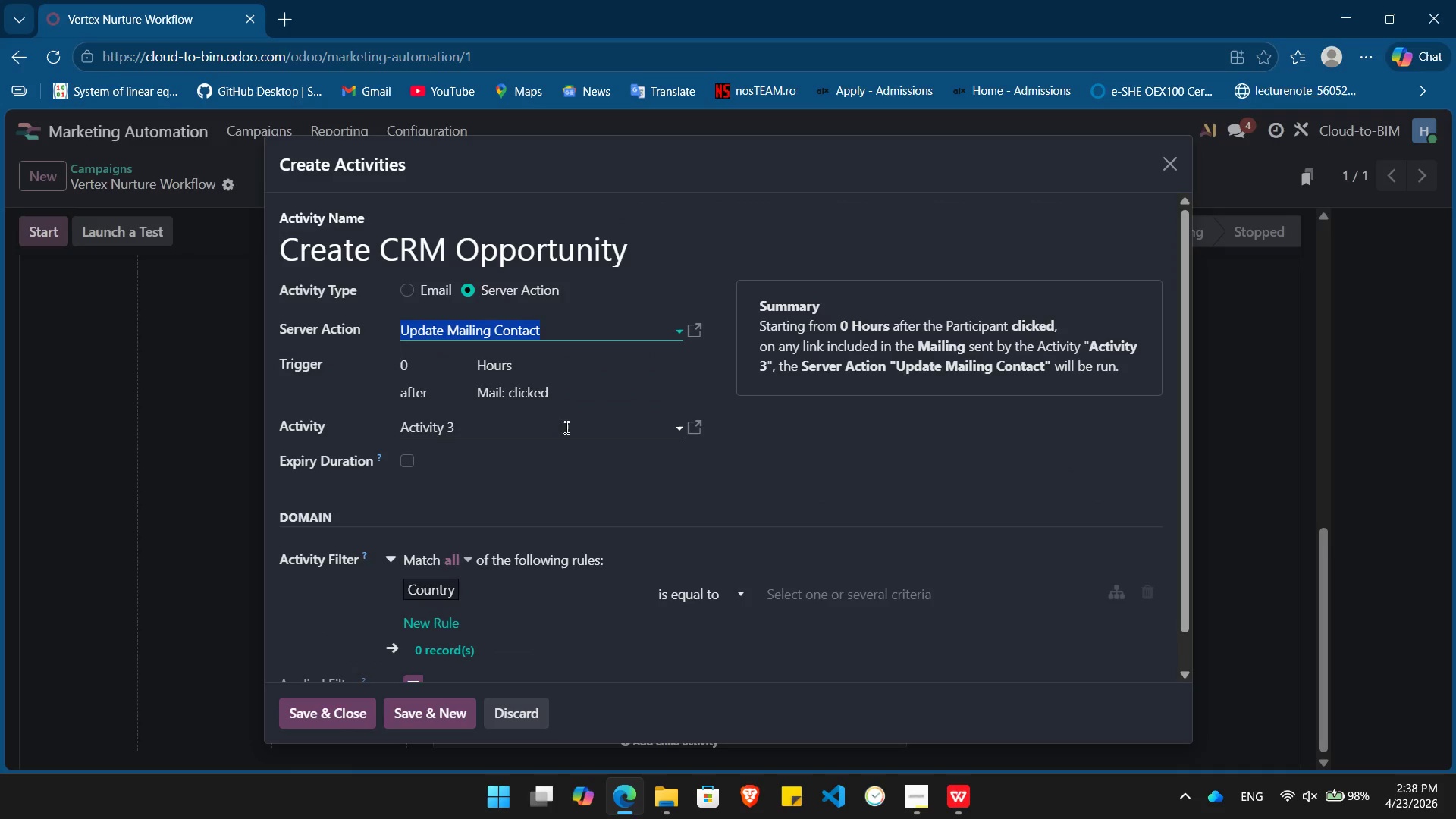 
left_click([565, 472])
 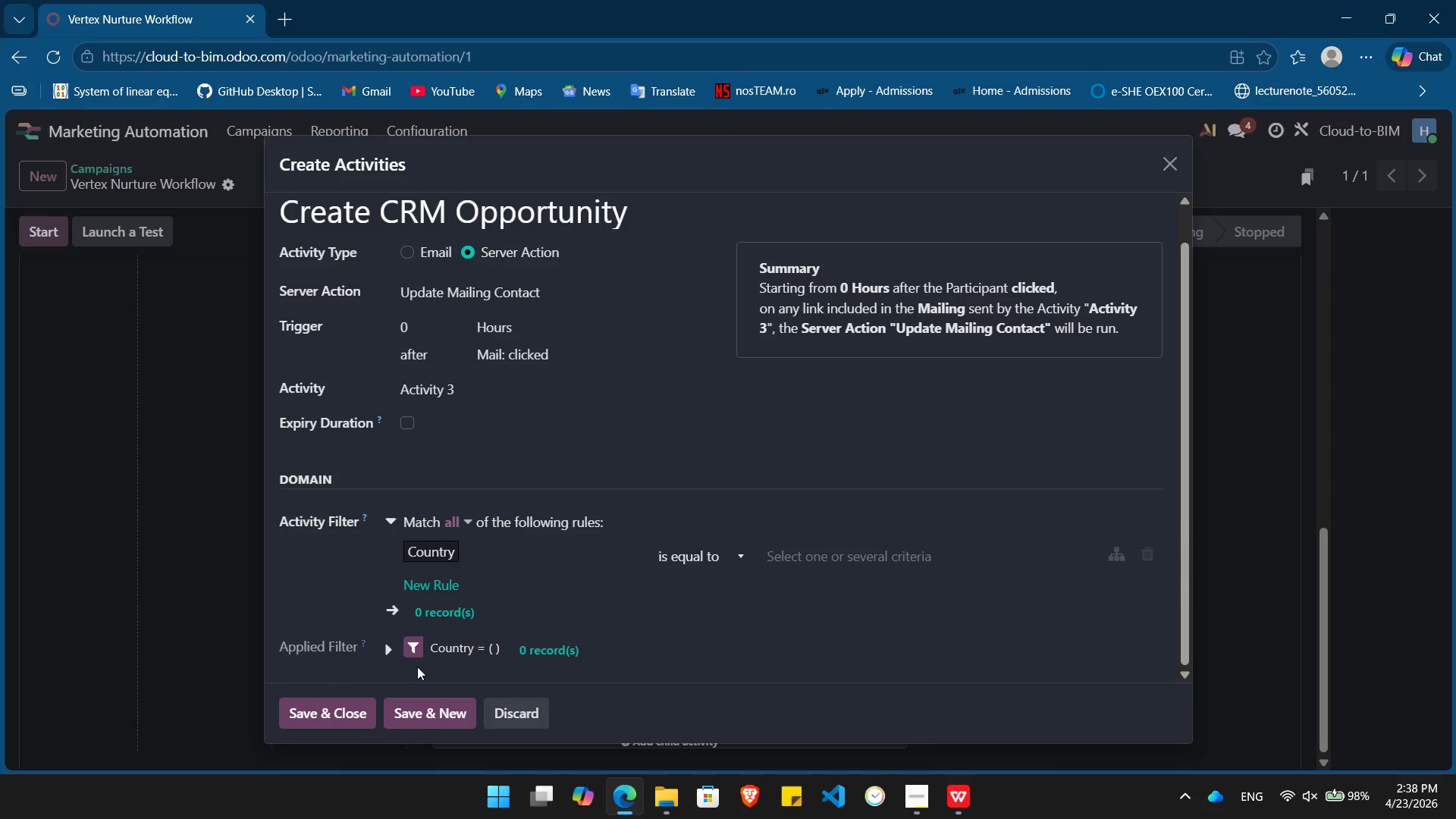 
left_click([329, 718])
 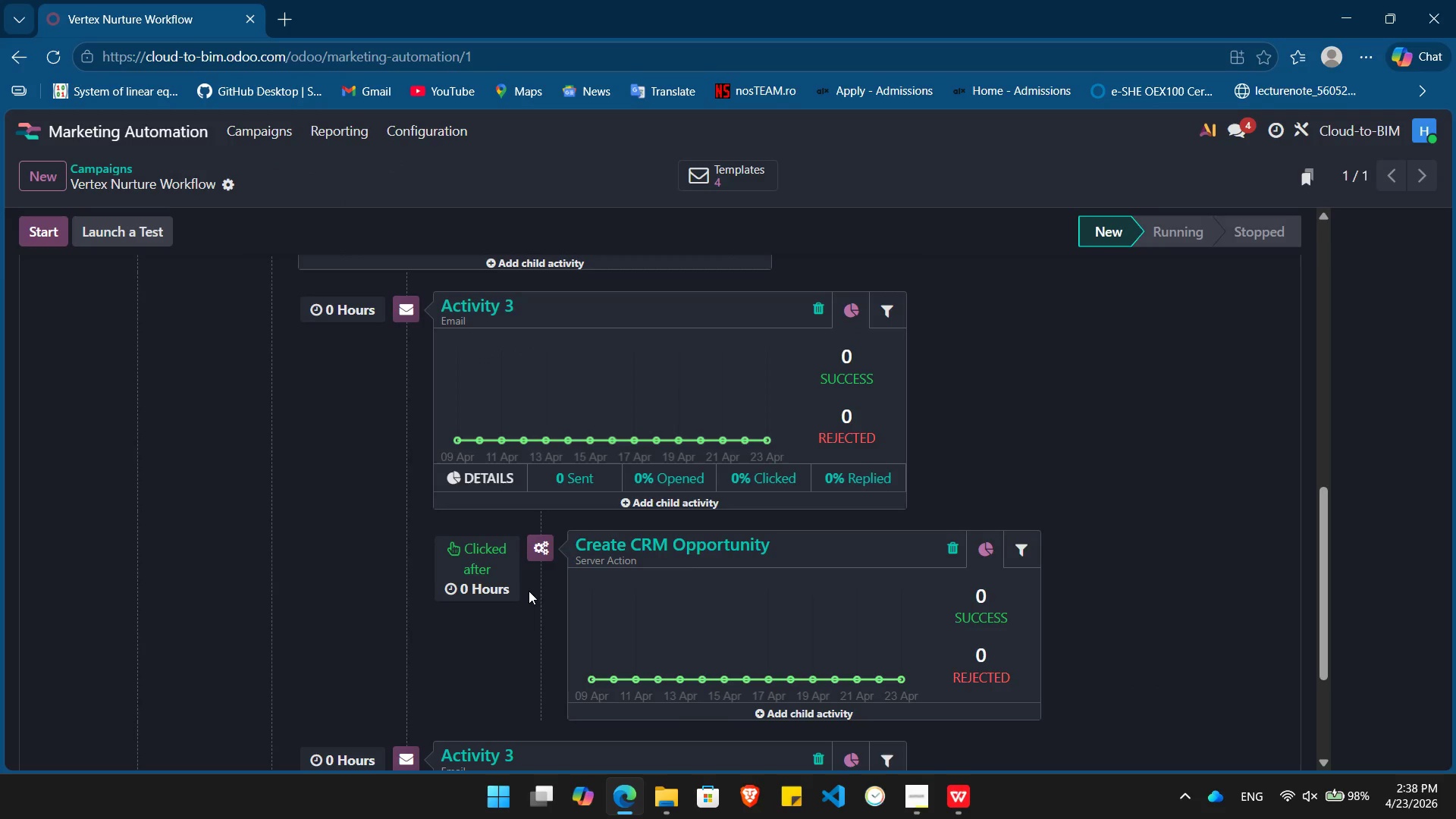 
mouse_move([395, 576])
 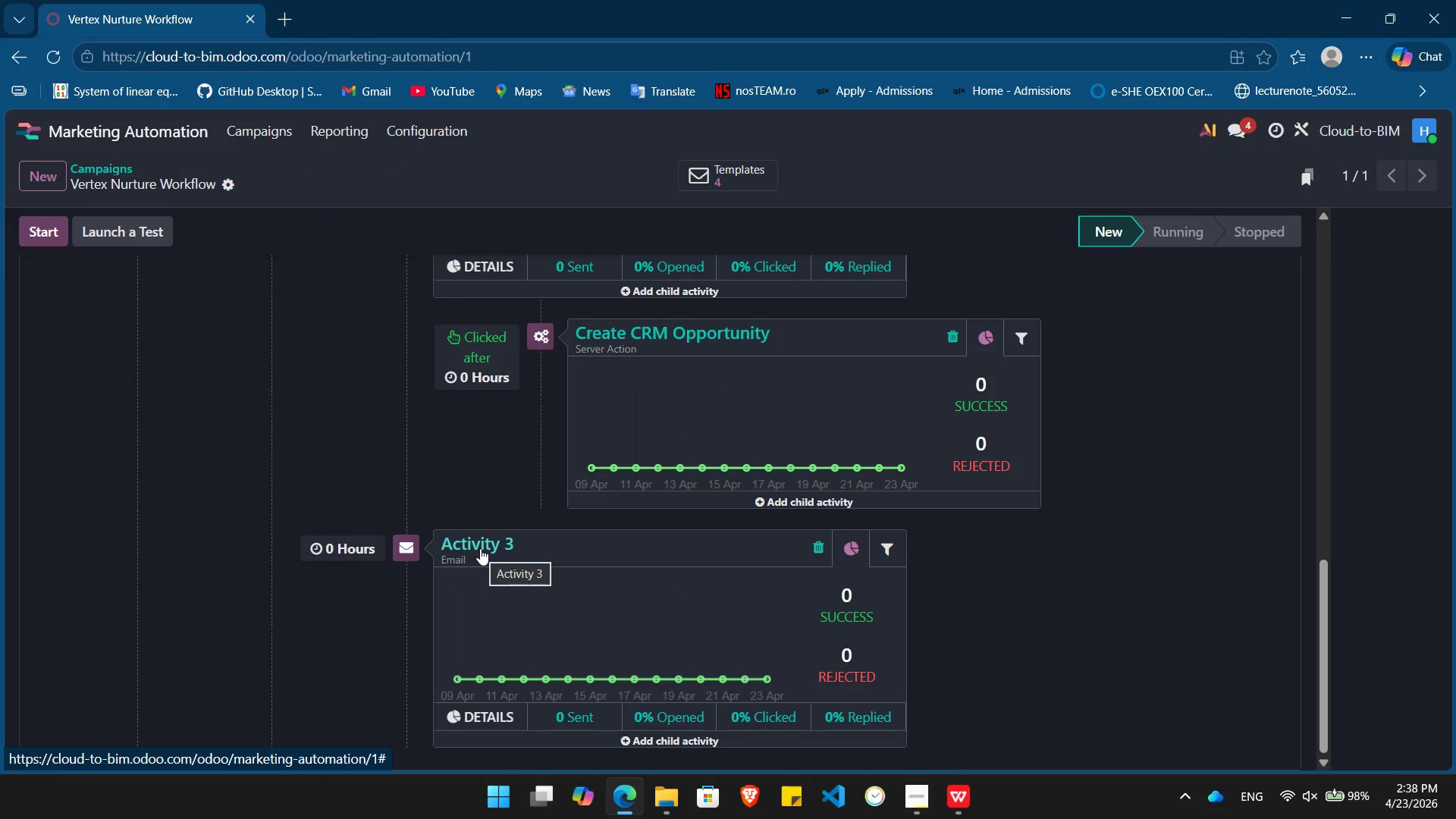 
mouse_move([347, 462])
 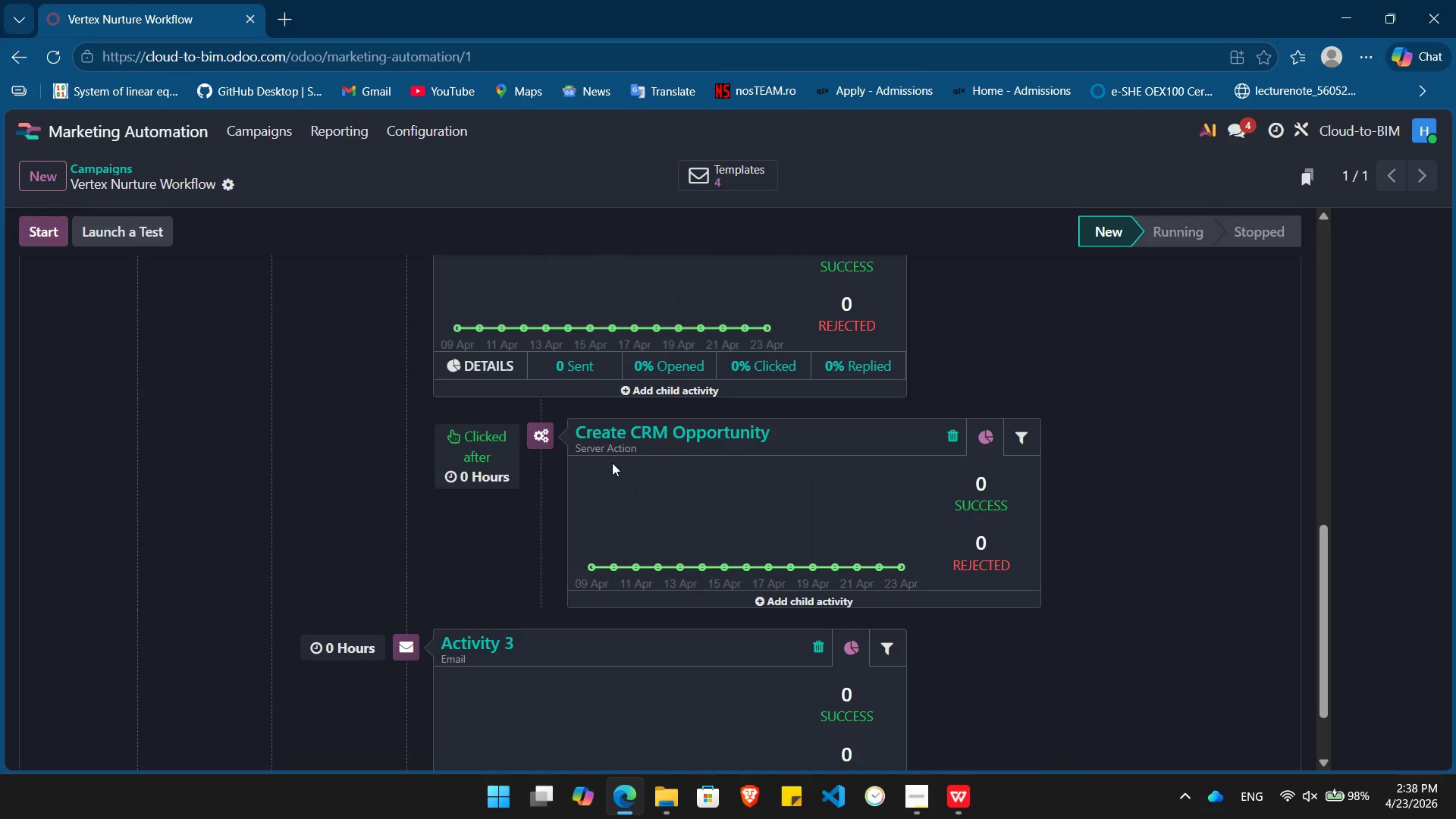 
wait(5.54)
 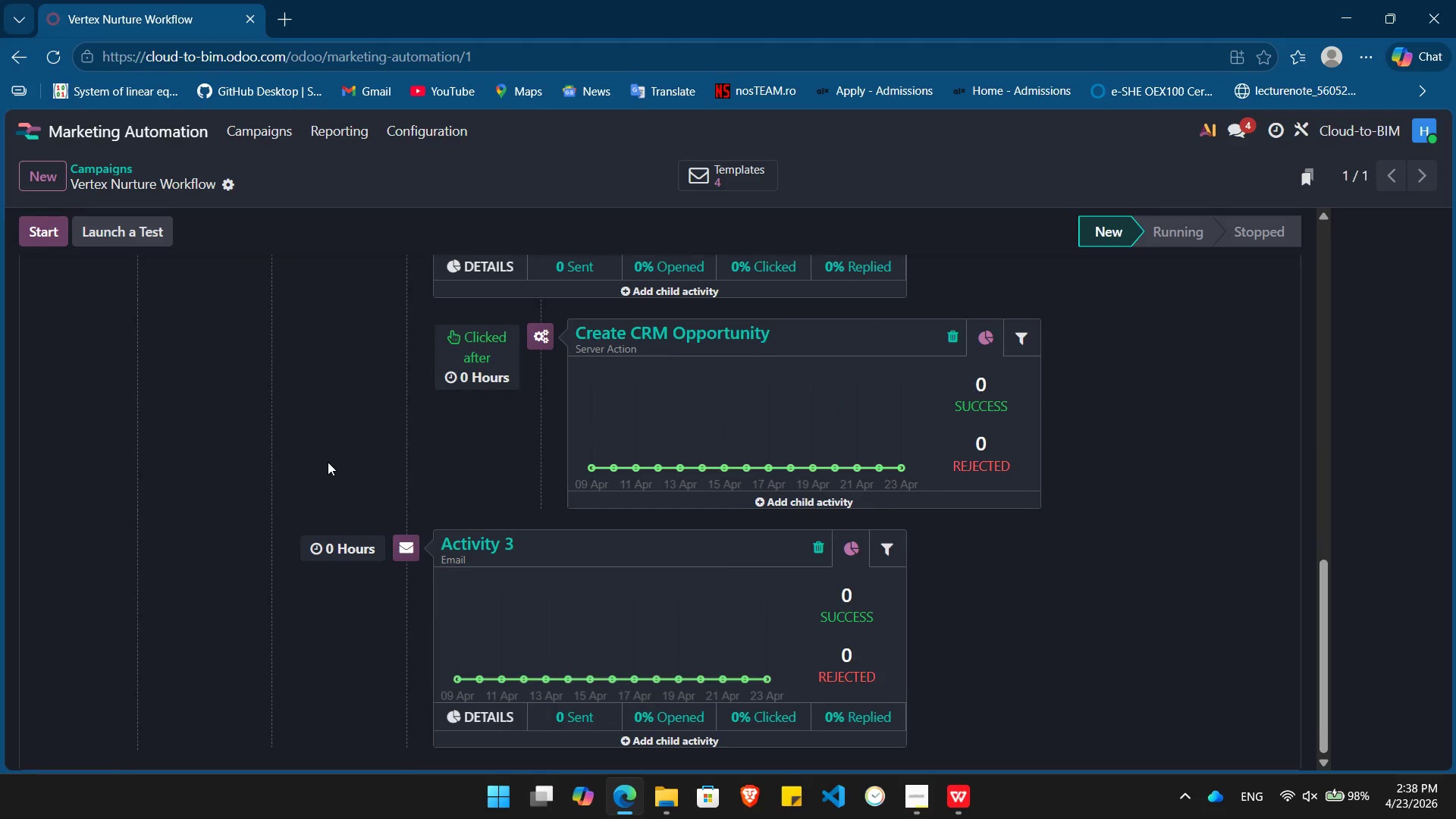 
mouse_move([472, 610])
 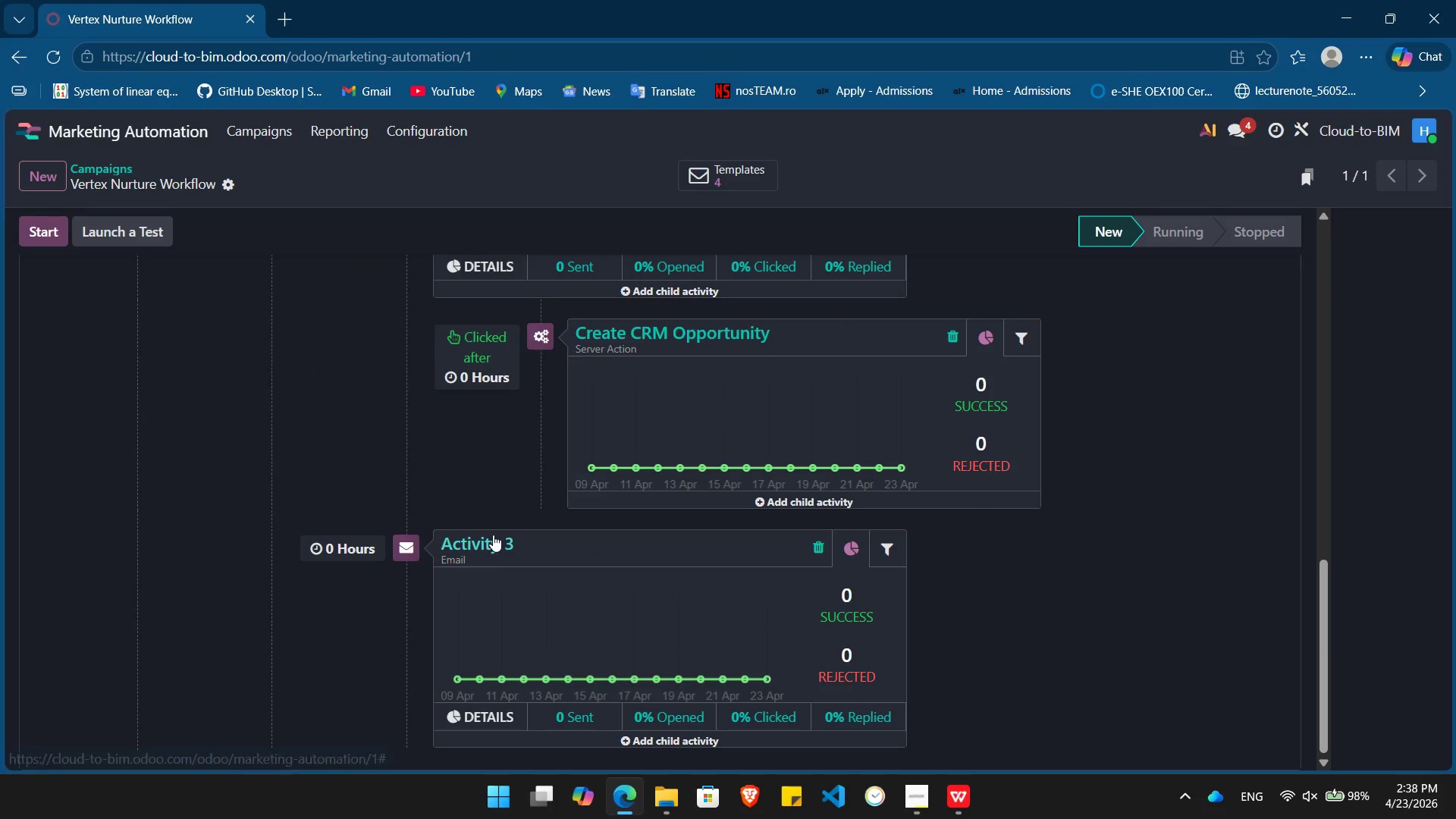 
left_click([493, 535])
 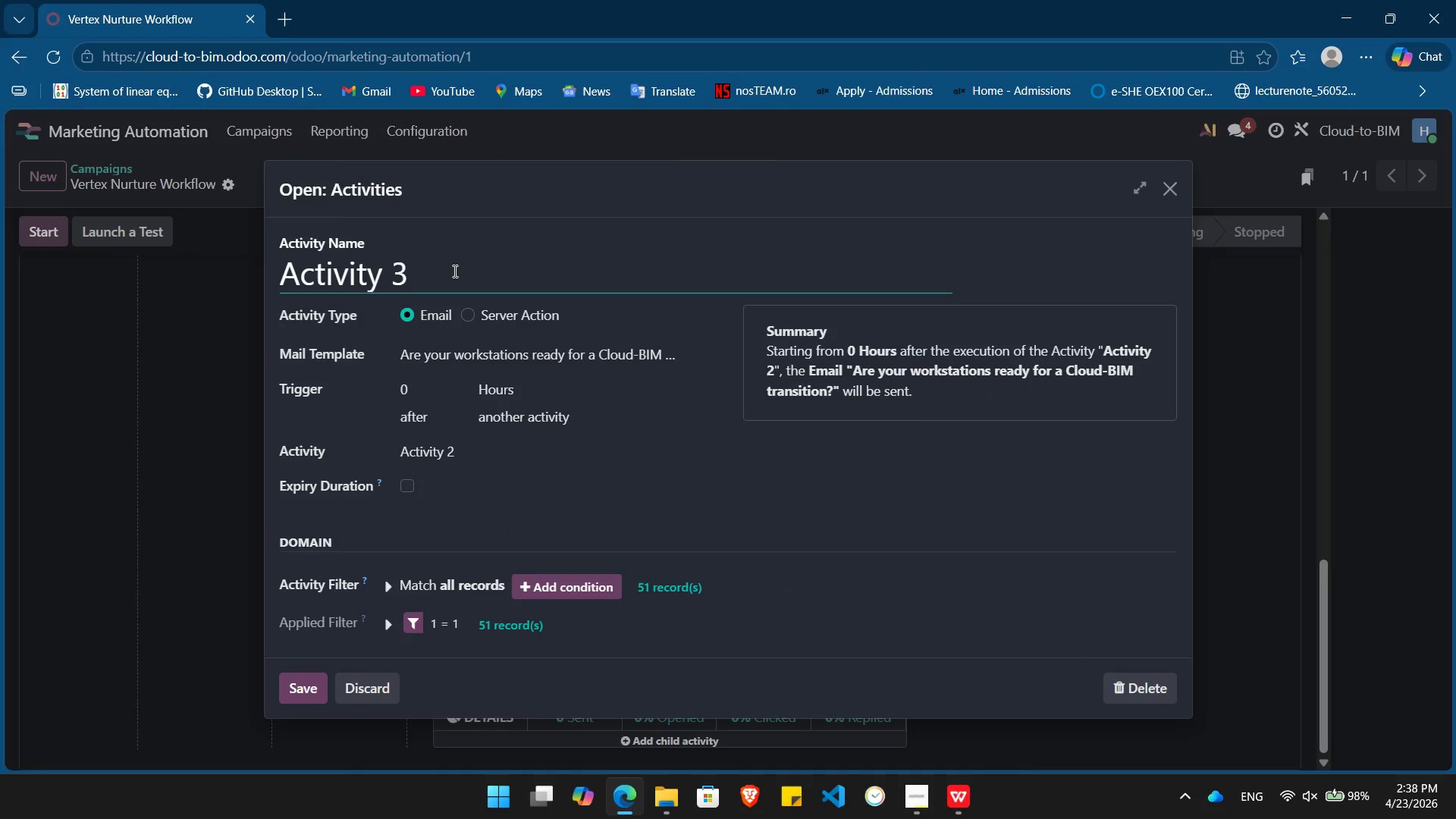 
key(Backspace)
 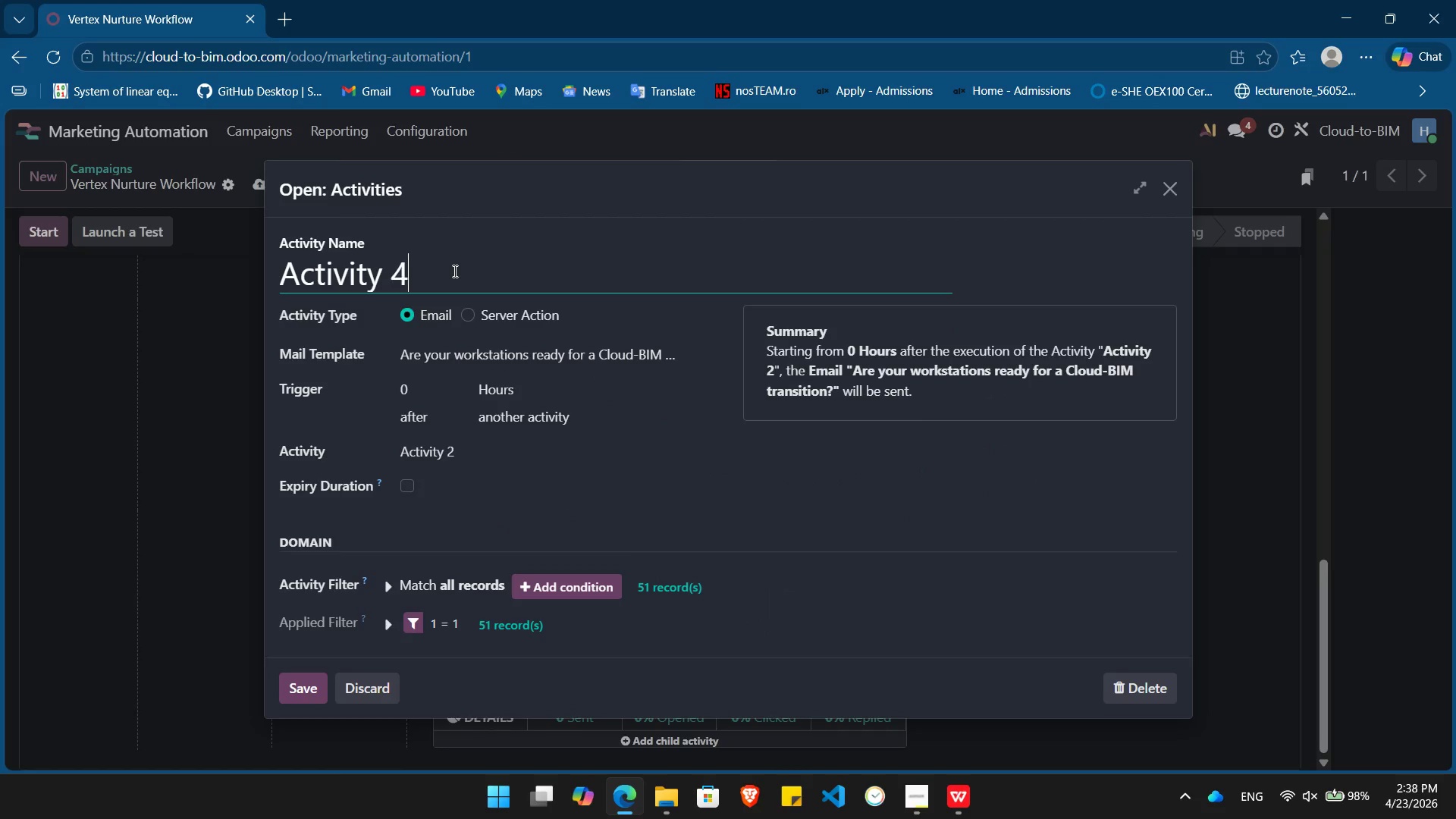 
key(Numpad4)
 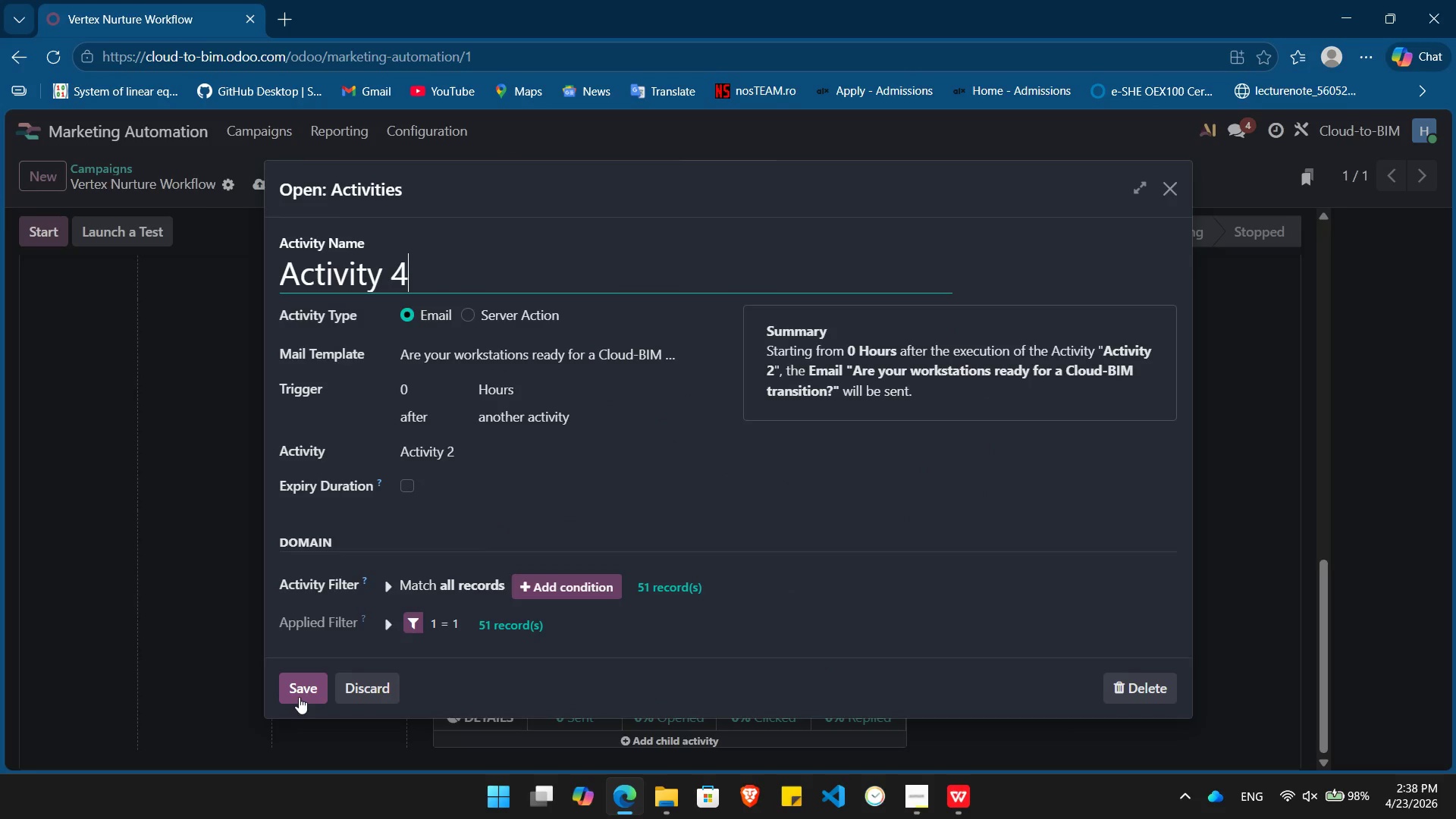 
left_click([300, 696])
 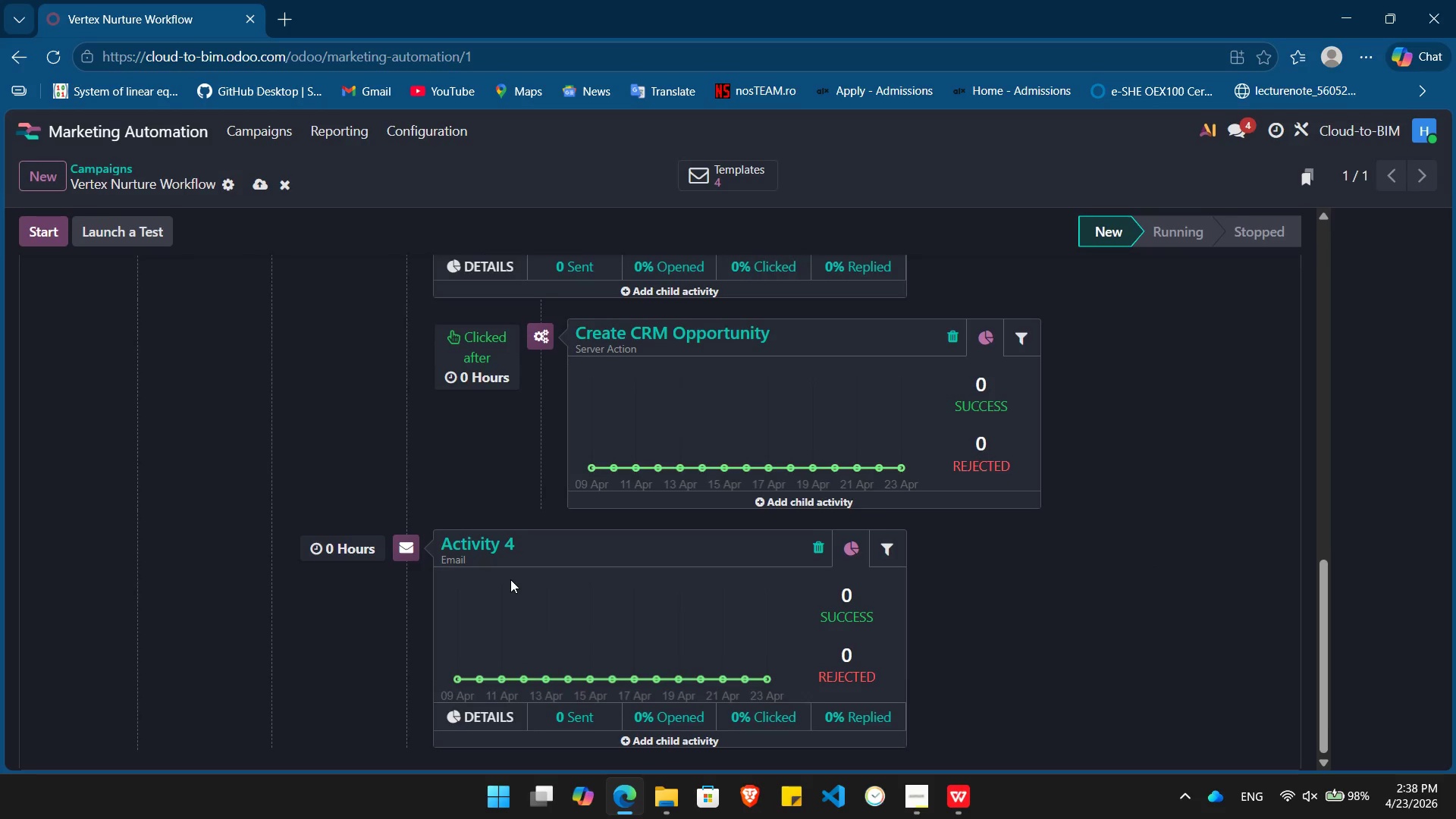 
left_click([486, 544])
 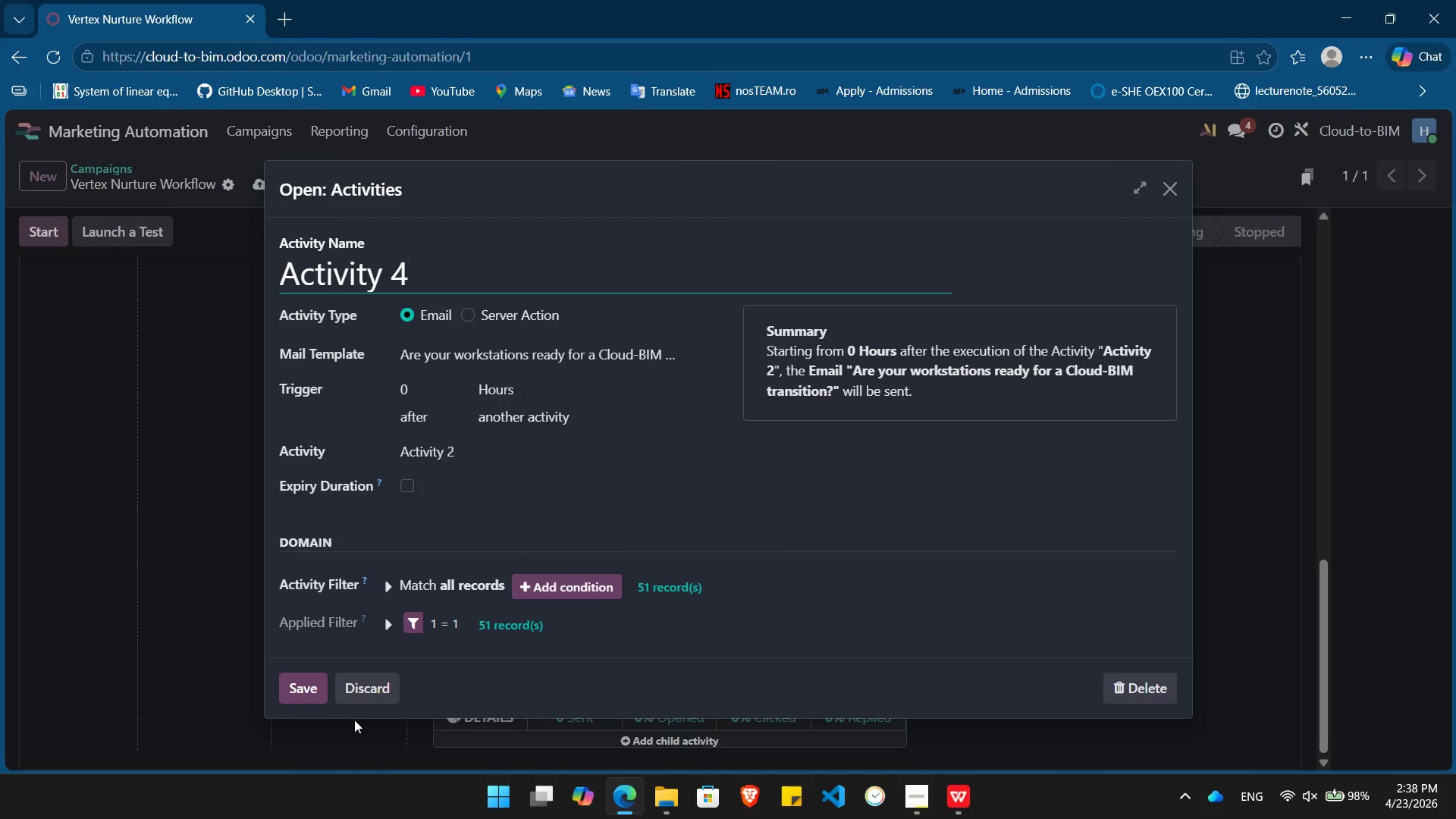 
wait(5.22)
 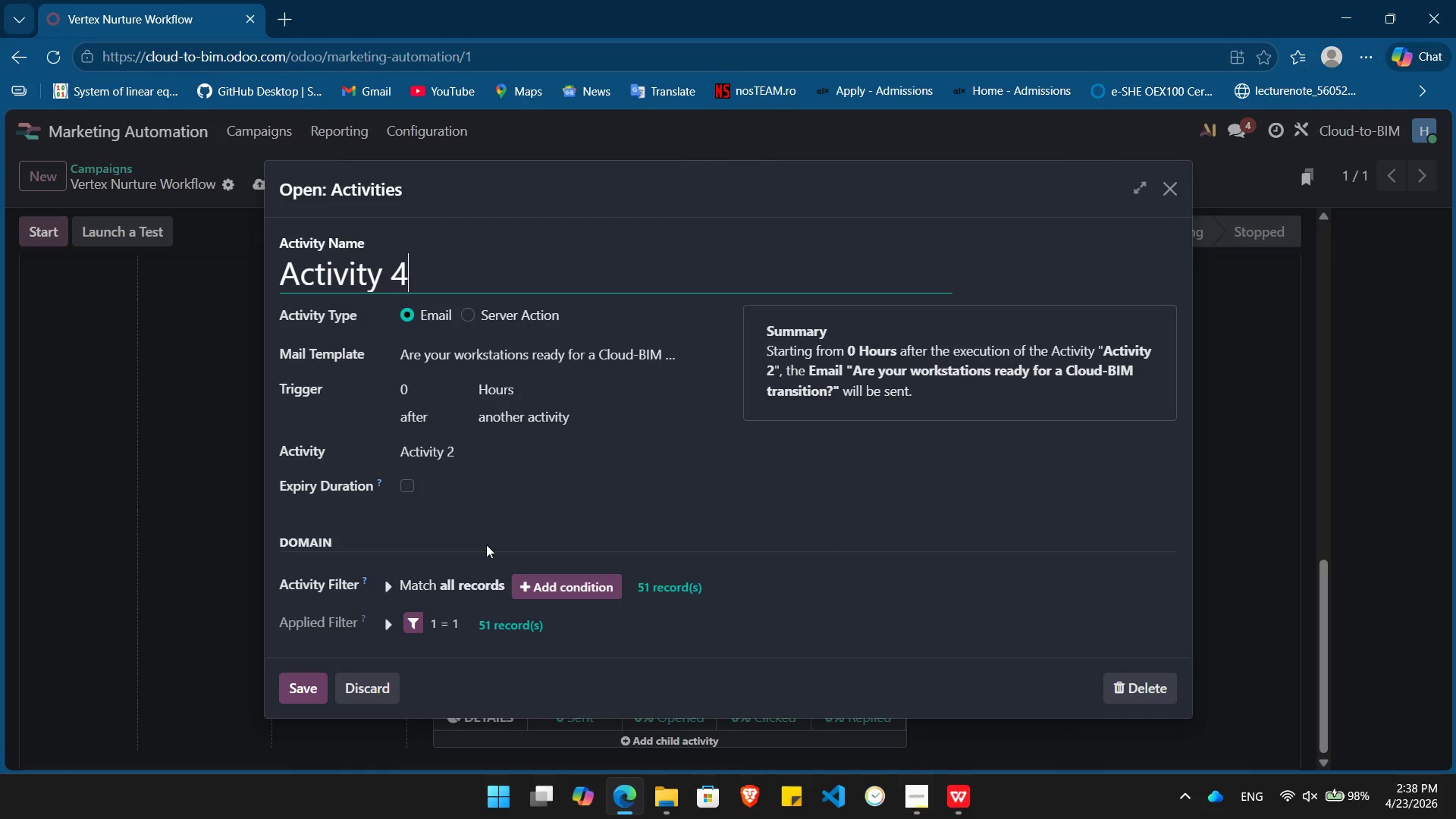 
left_click([305, 686])
 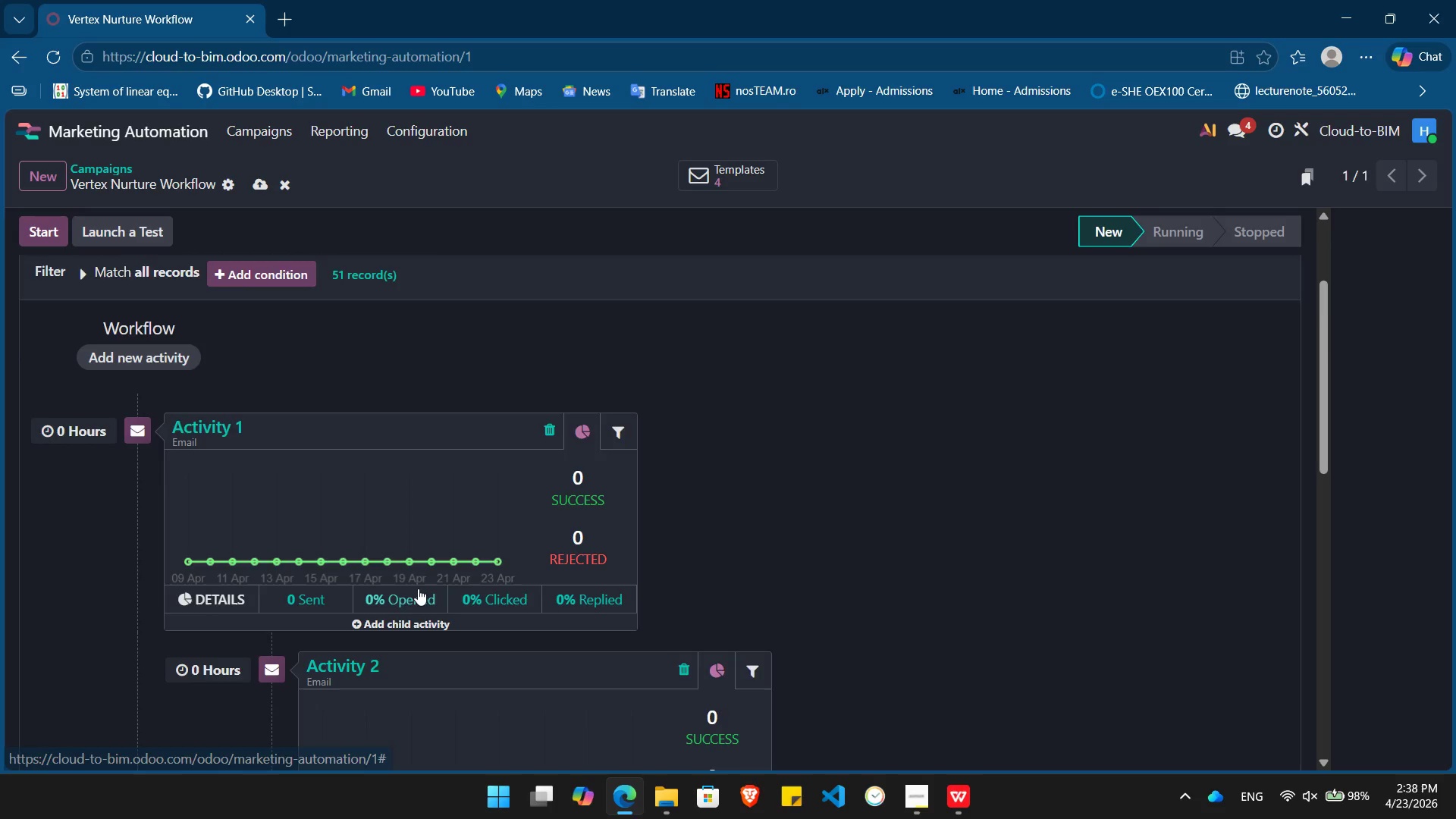 
left_click([359, 457])
 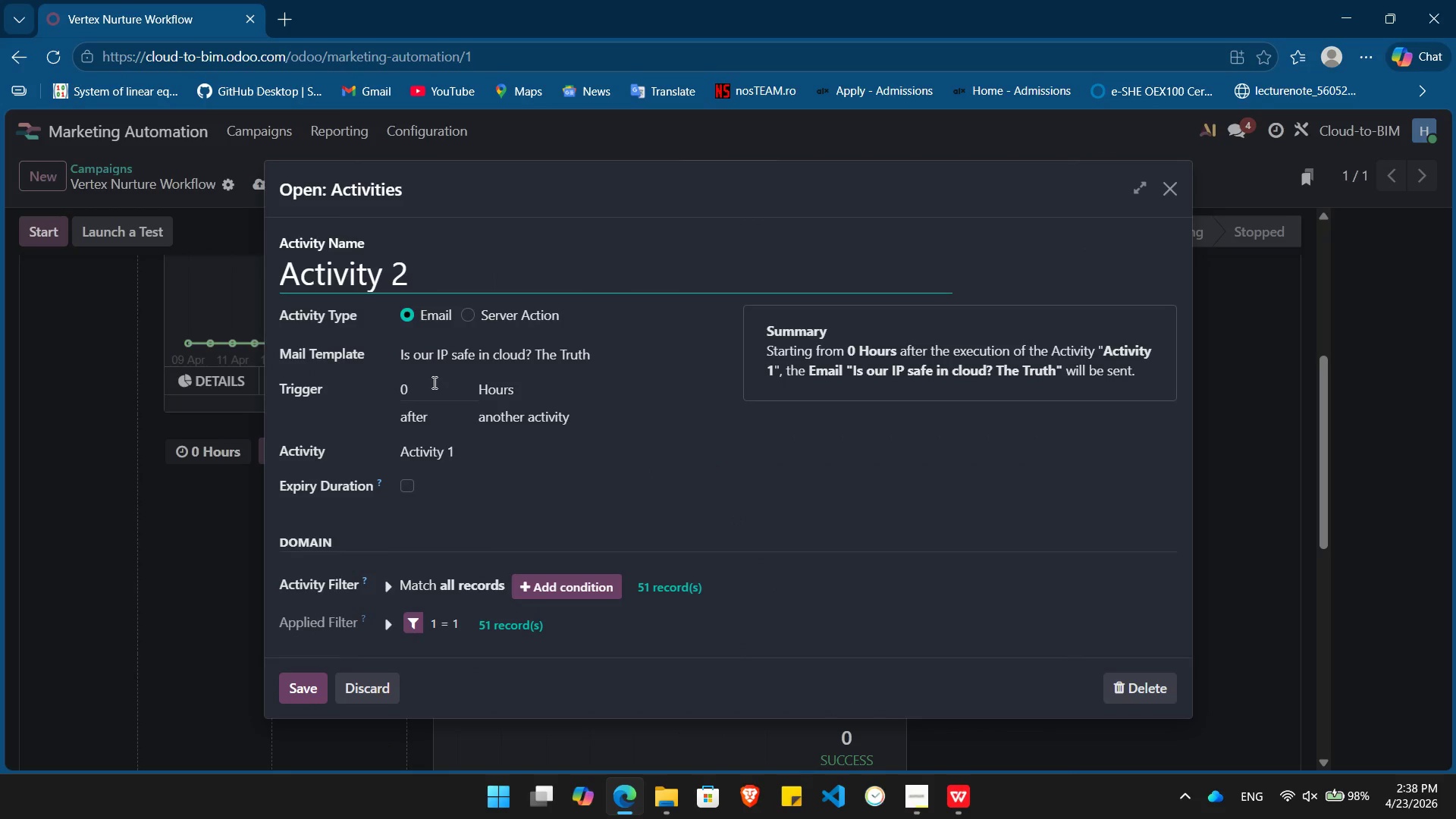 
left_click([434, 391])
 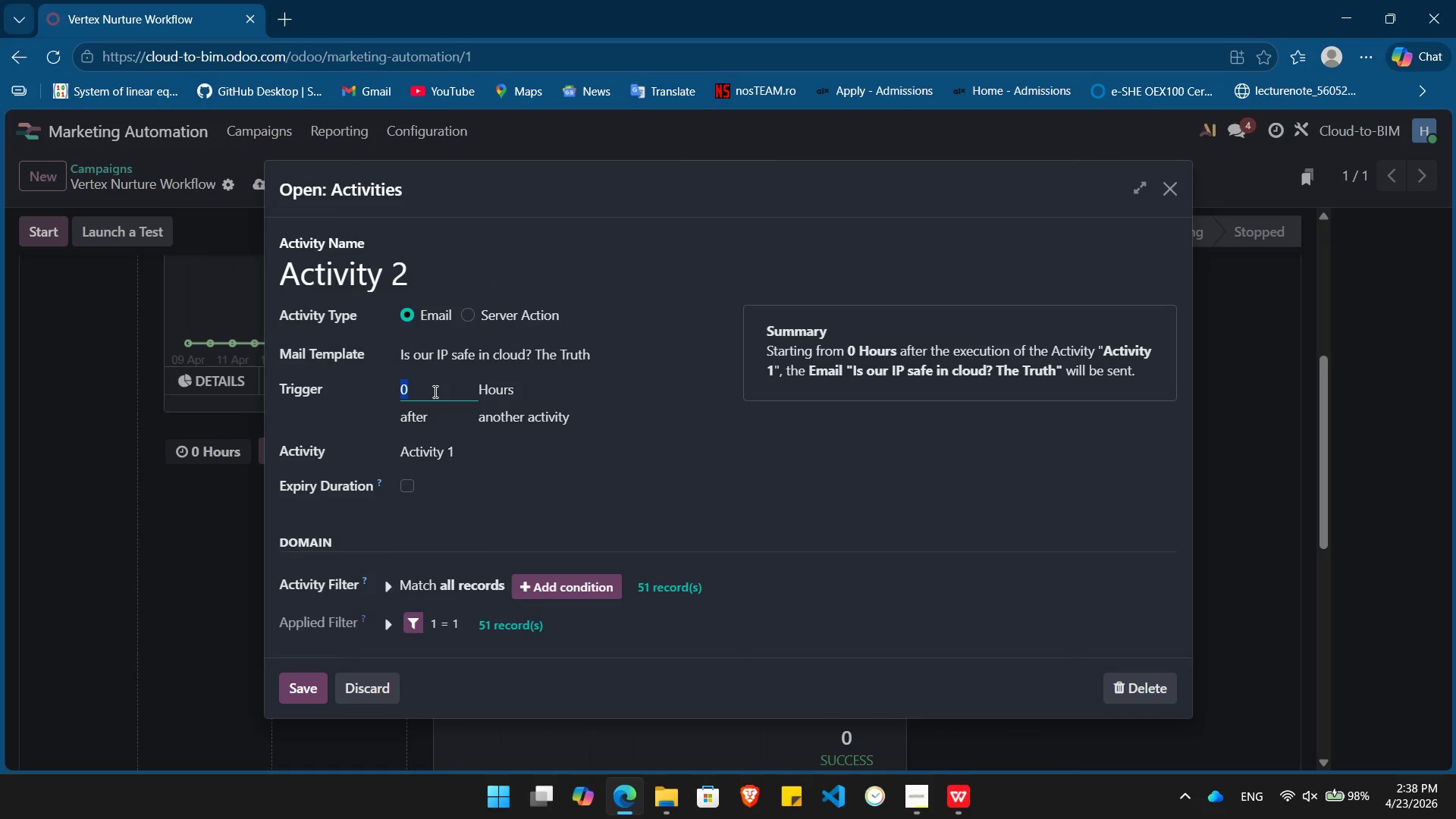 
key(Numpad2)
 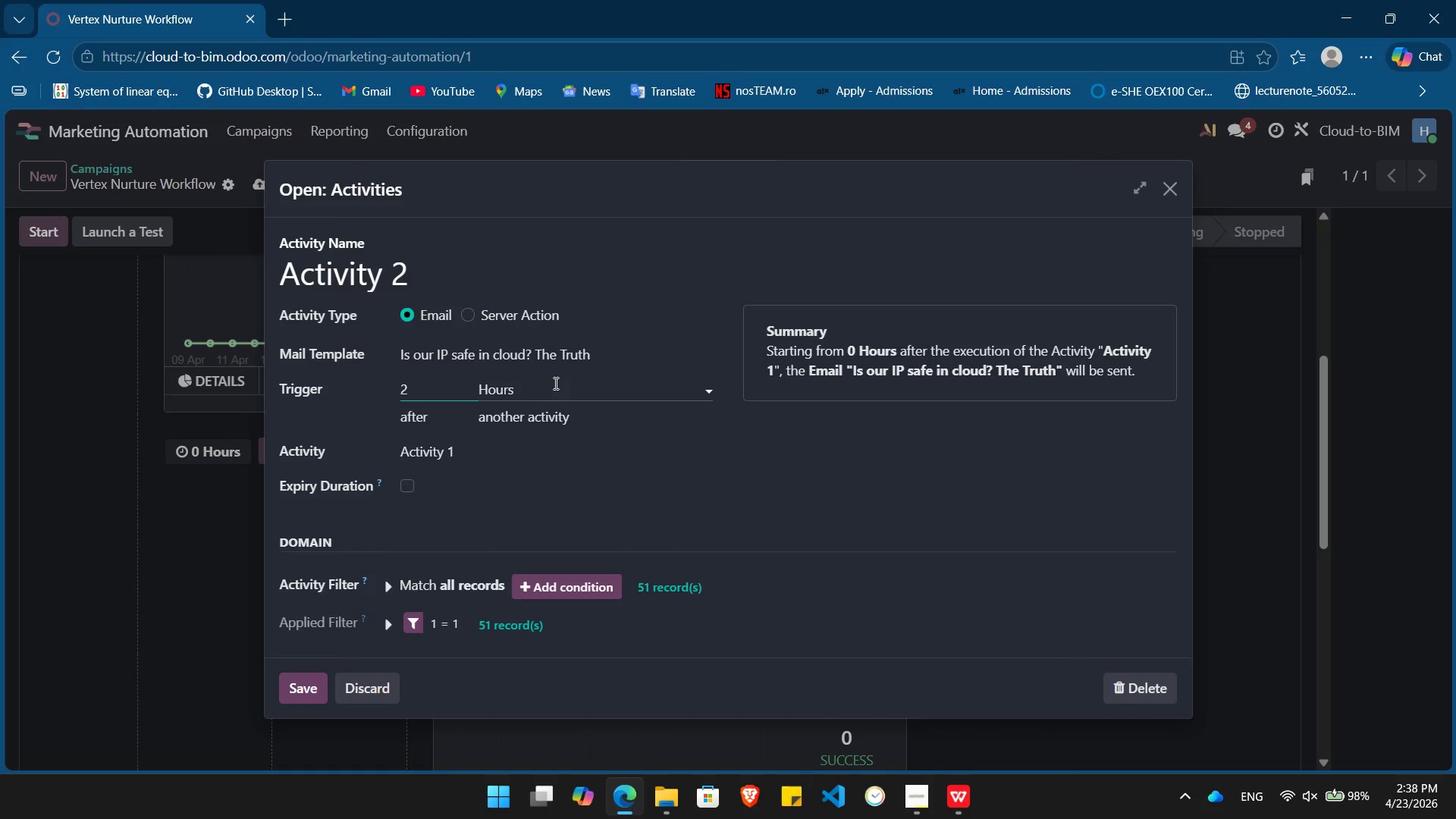 
left_click([555, 384])
 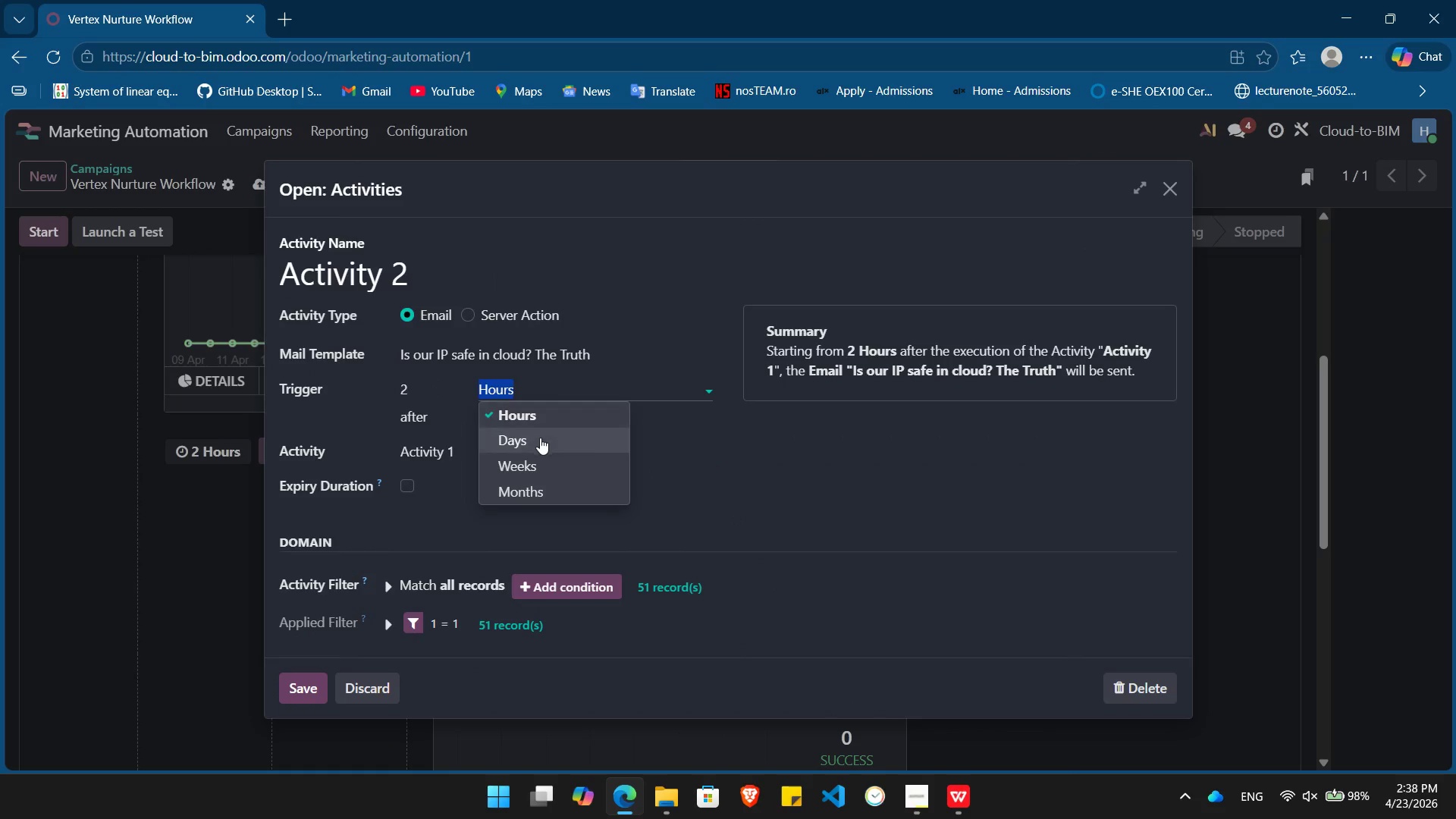 
left_click([538, 438])
 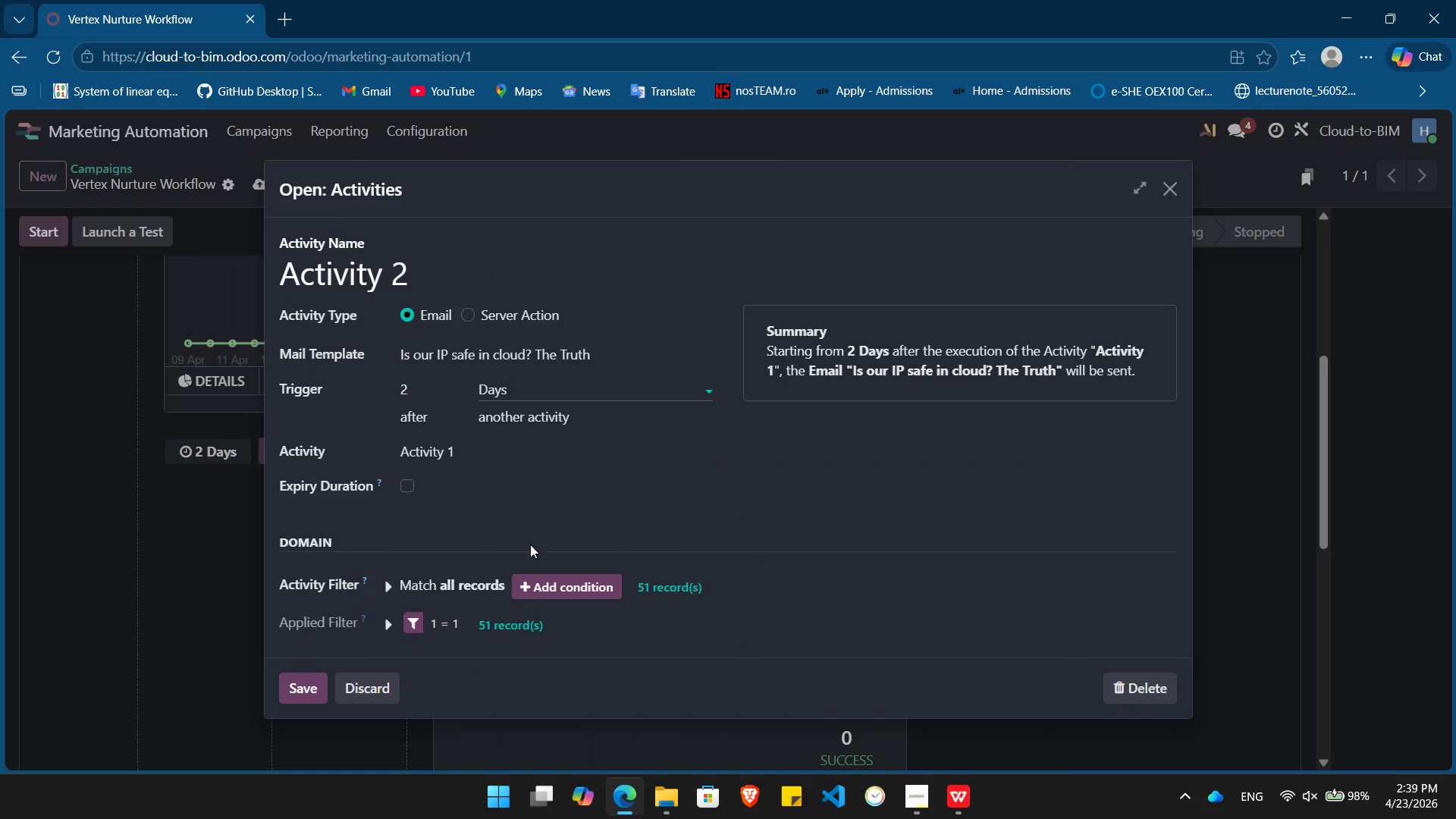 
left_click([302, 676])
 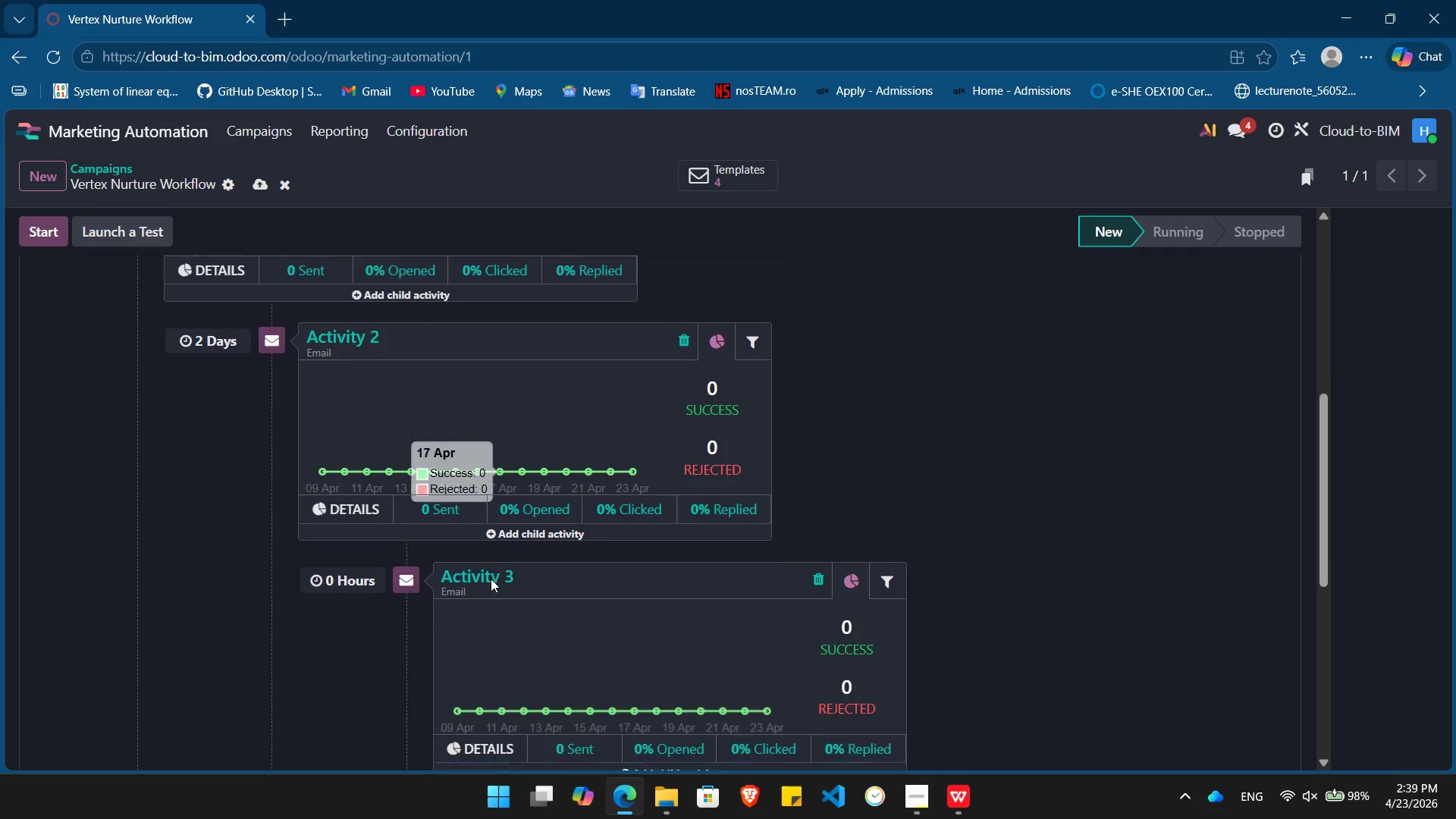 
left_click([479, 522])
 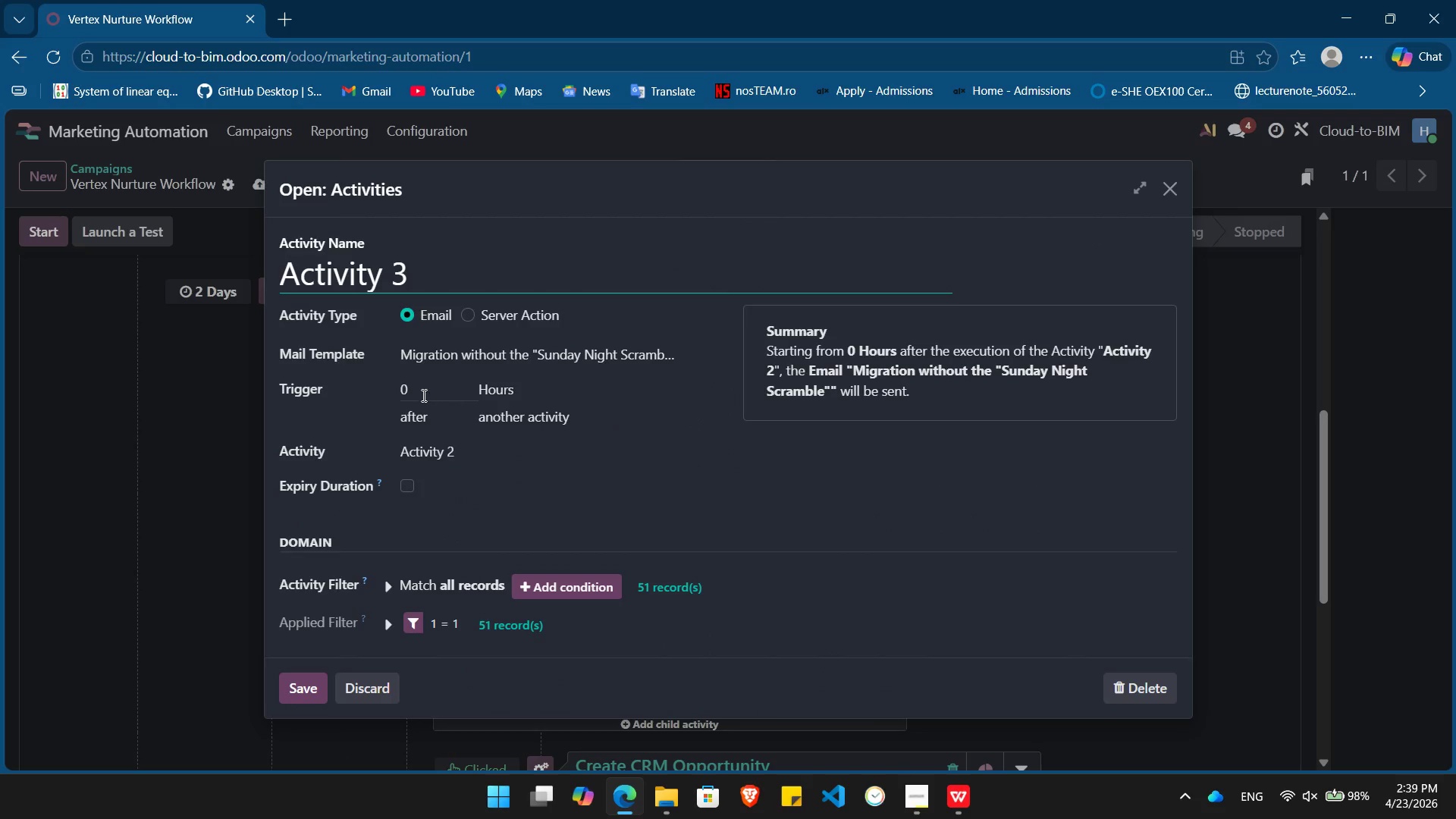 
left_click([423, 392])
 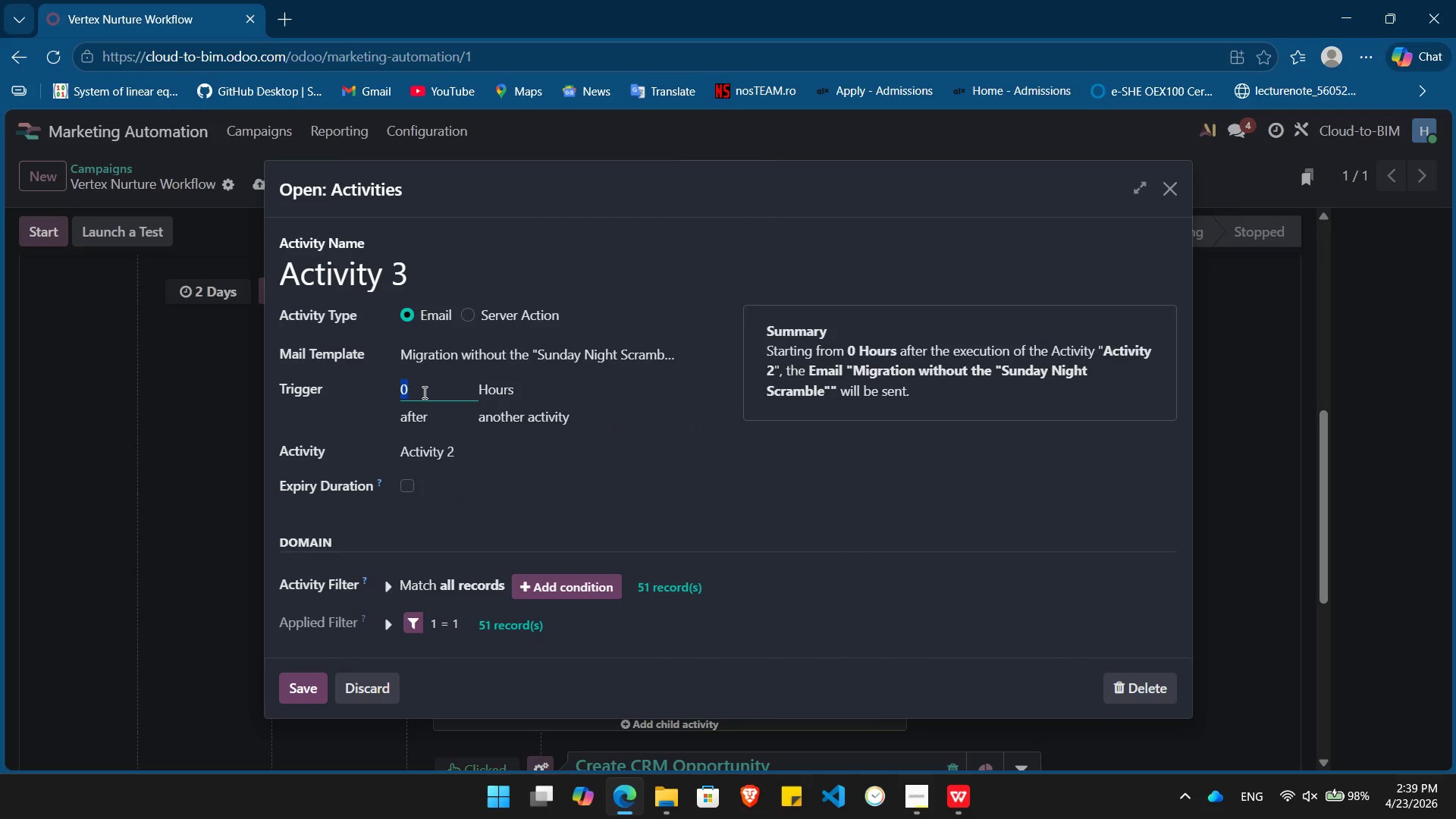 
key(Numpad3)
 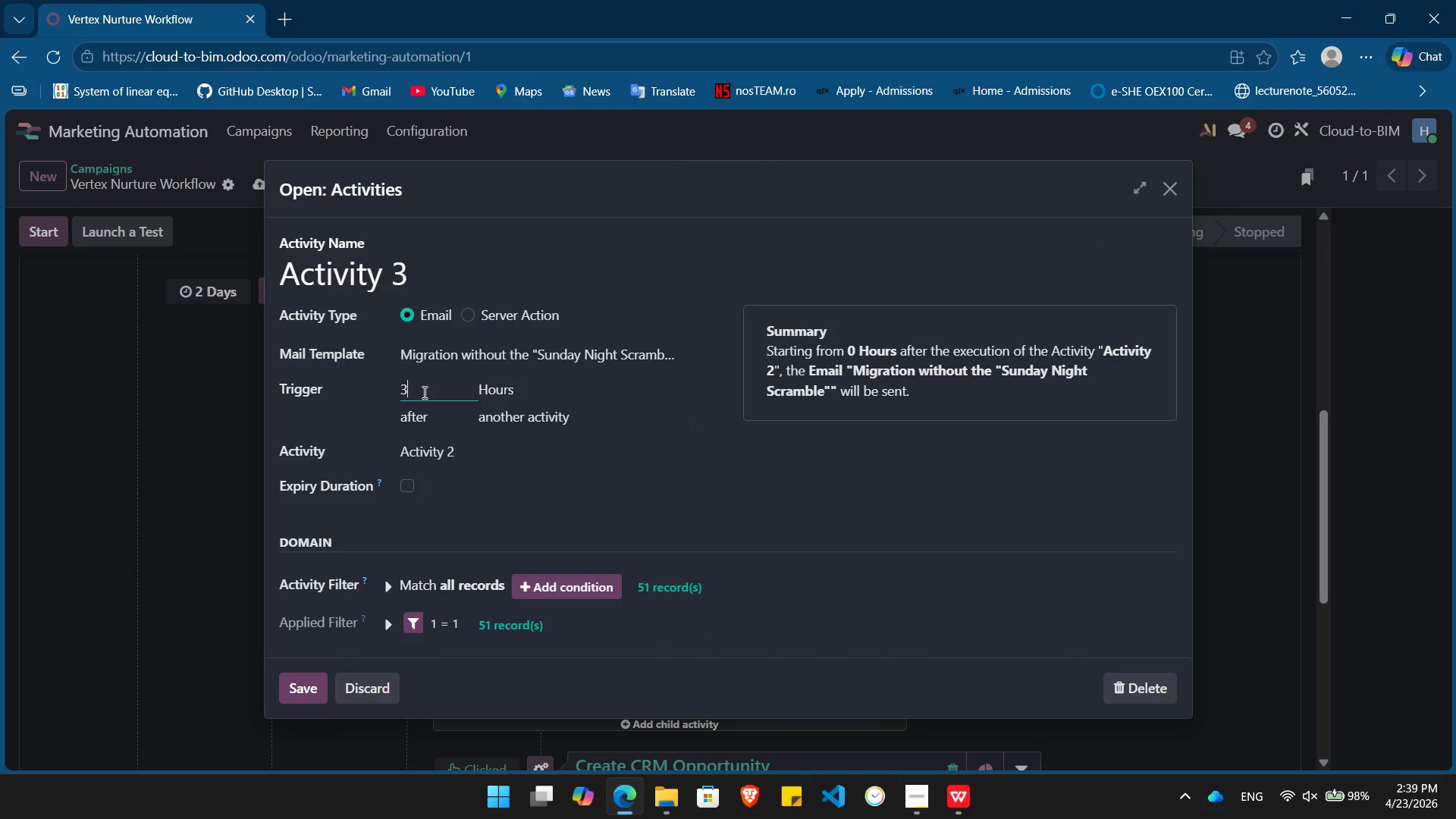 
key(Backspace)
 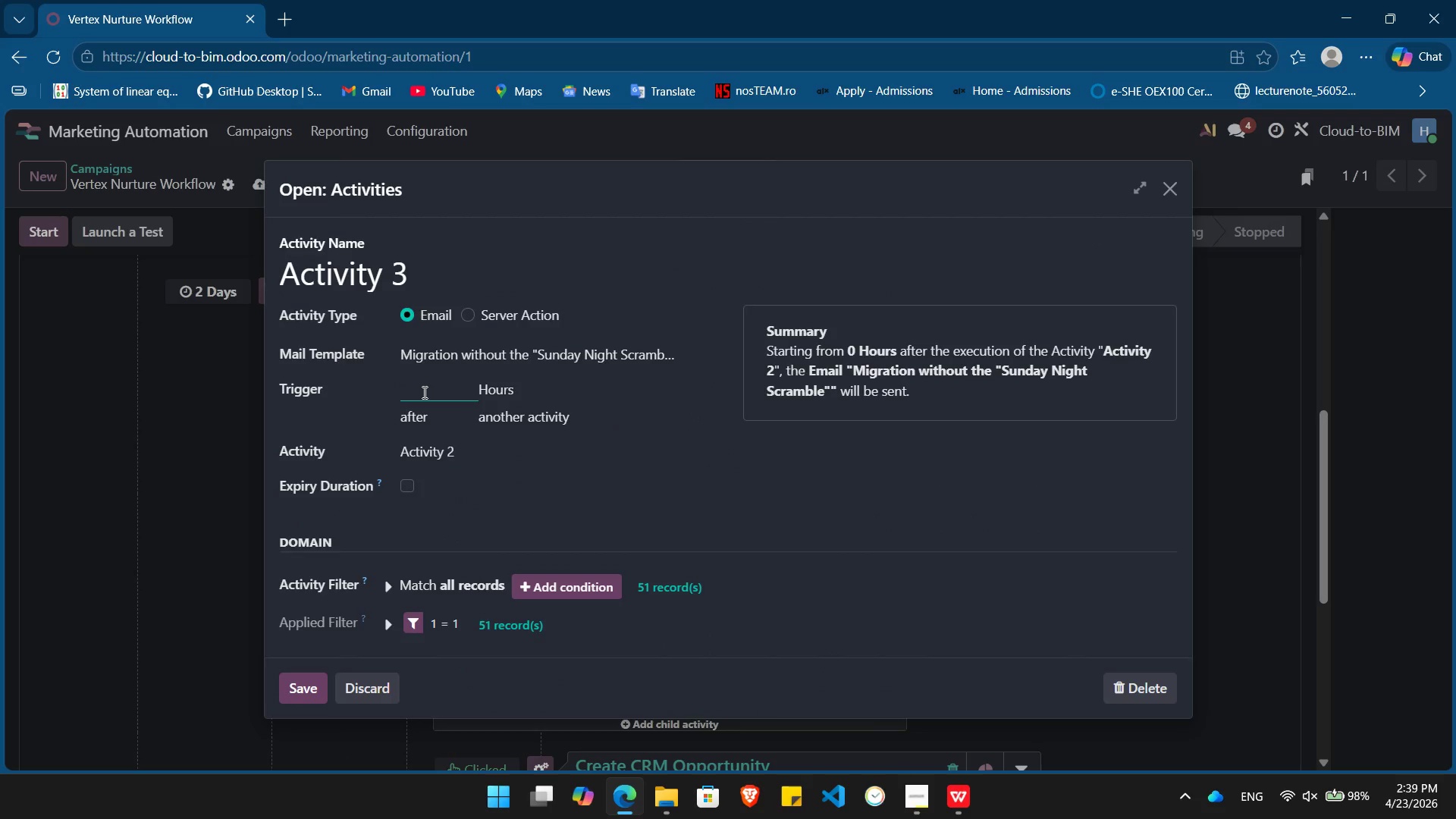 
key(Numpad2)
 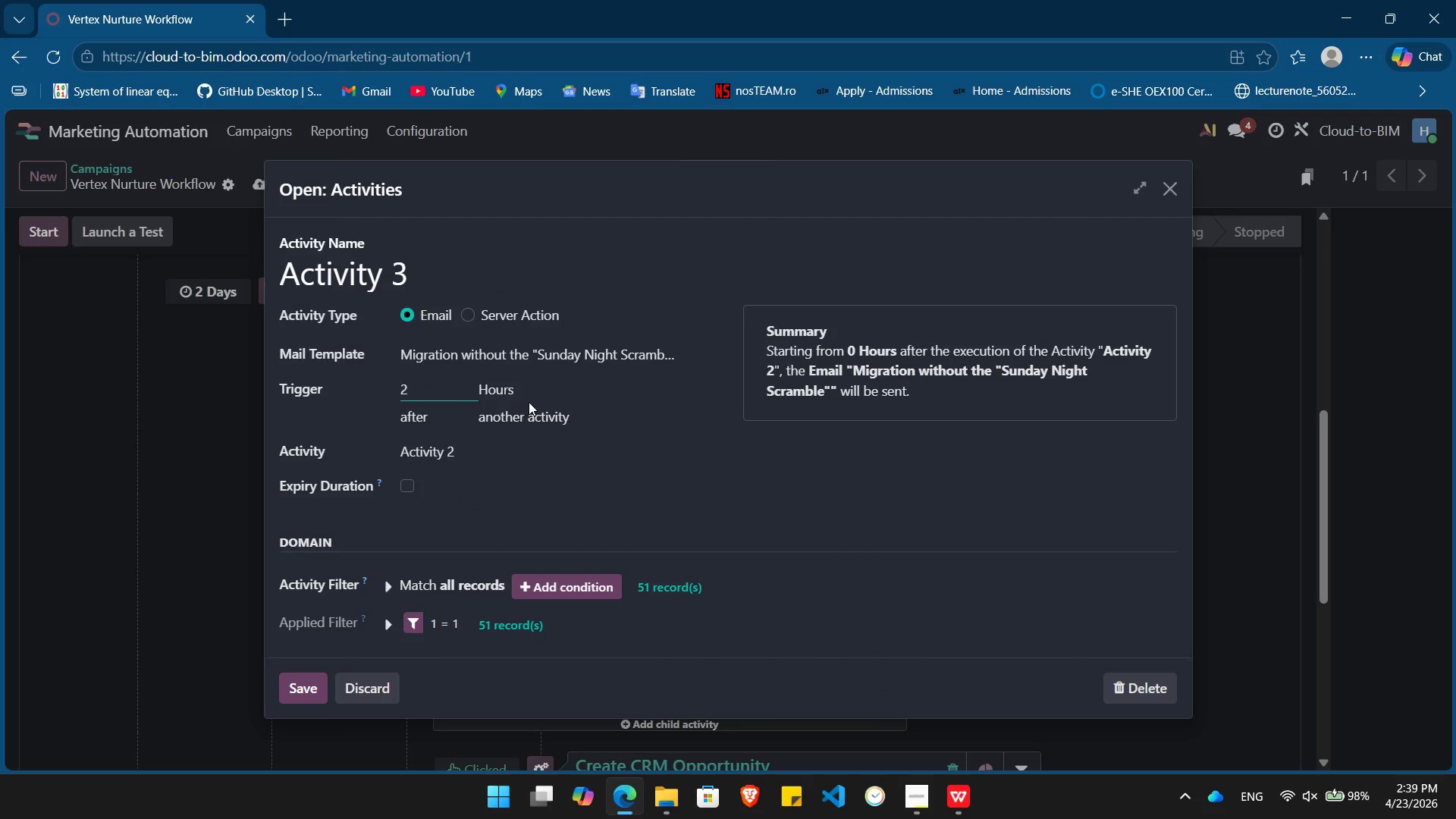 
left_click([529, 402])
 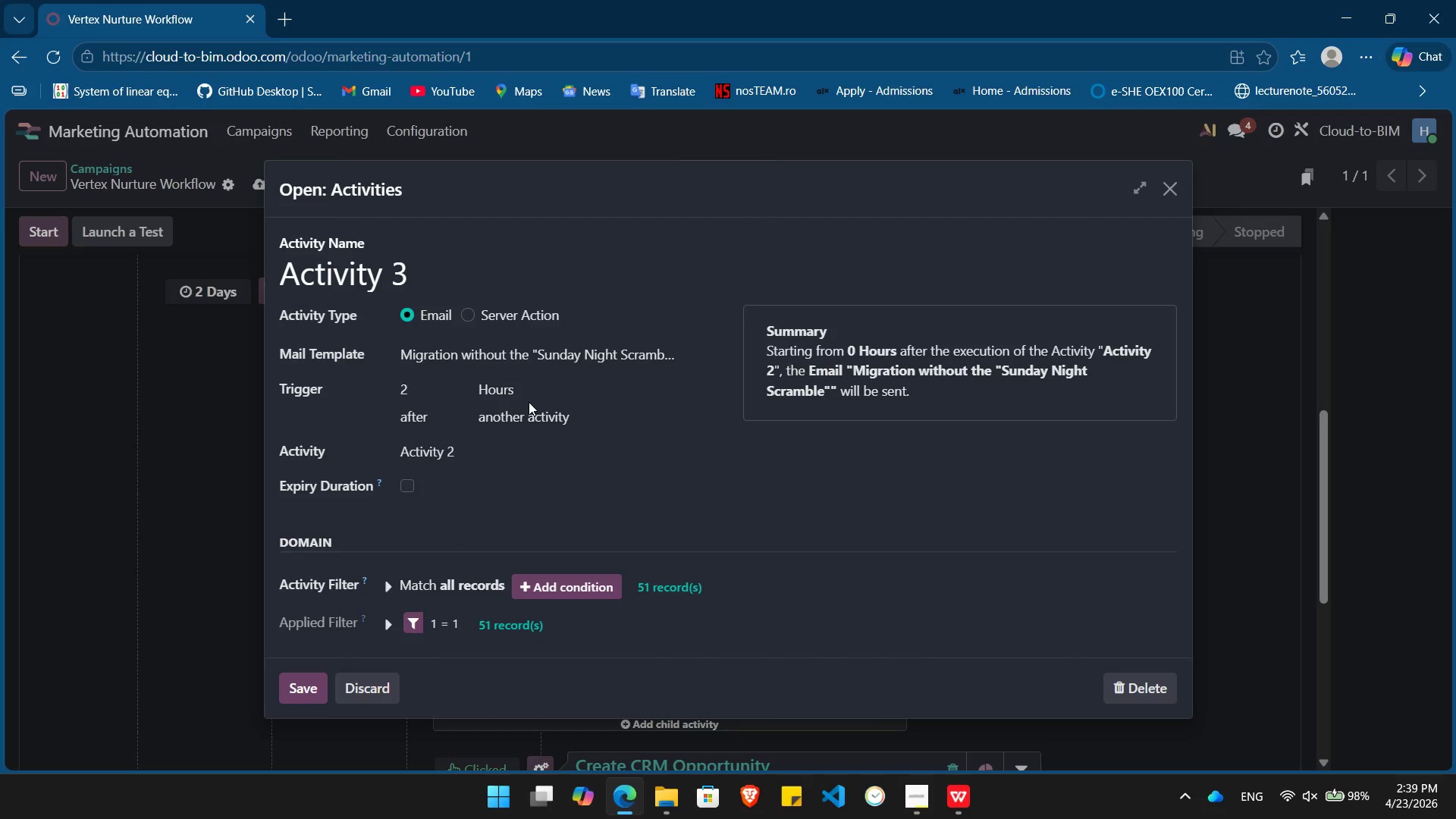 
left_click_drag(start_coordinate=[529, 402], to_coordinate=[539, 389])
 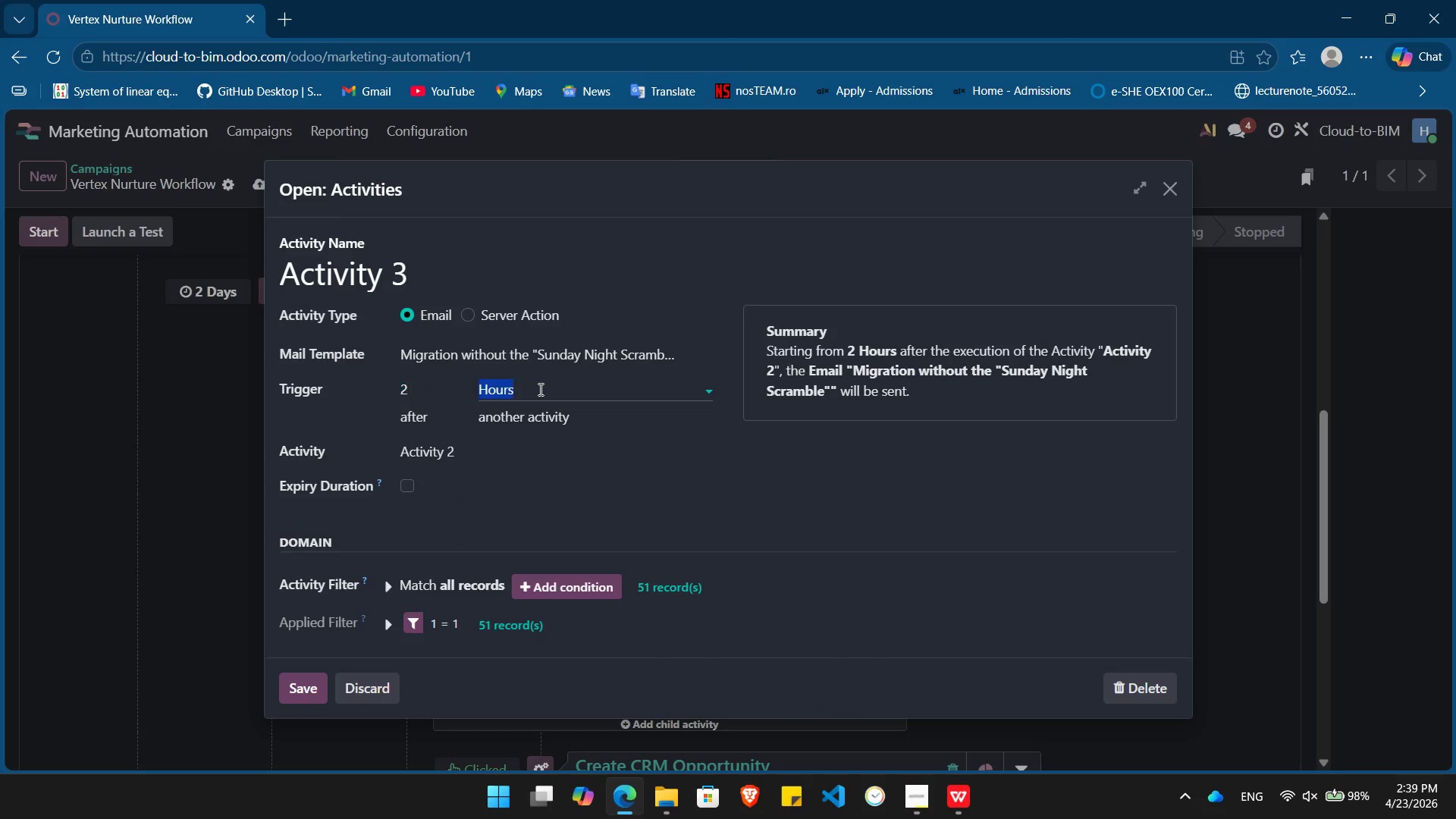 
left_click([539, 389])
 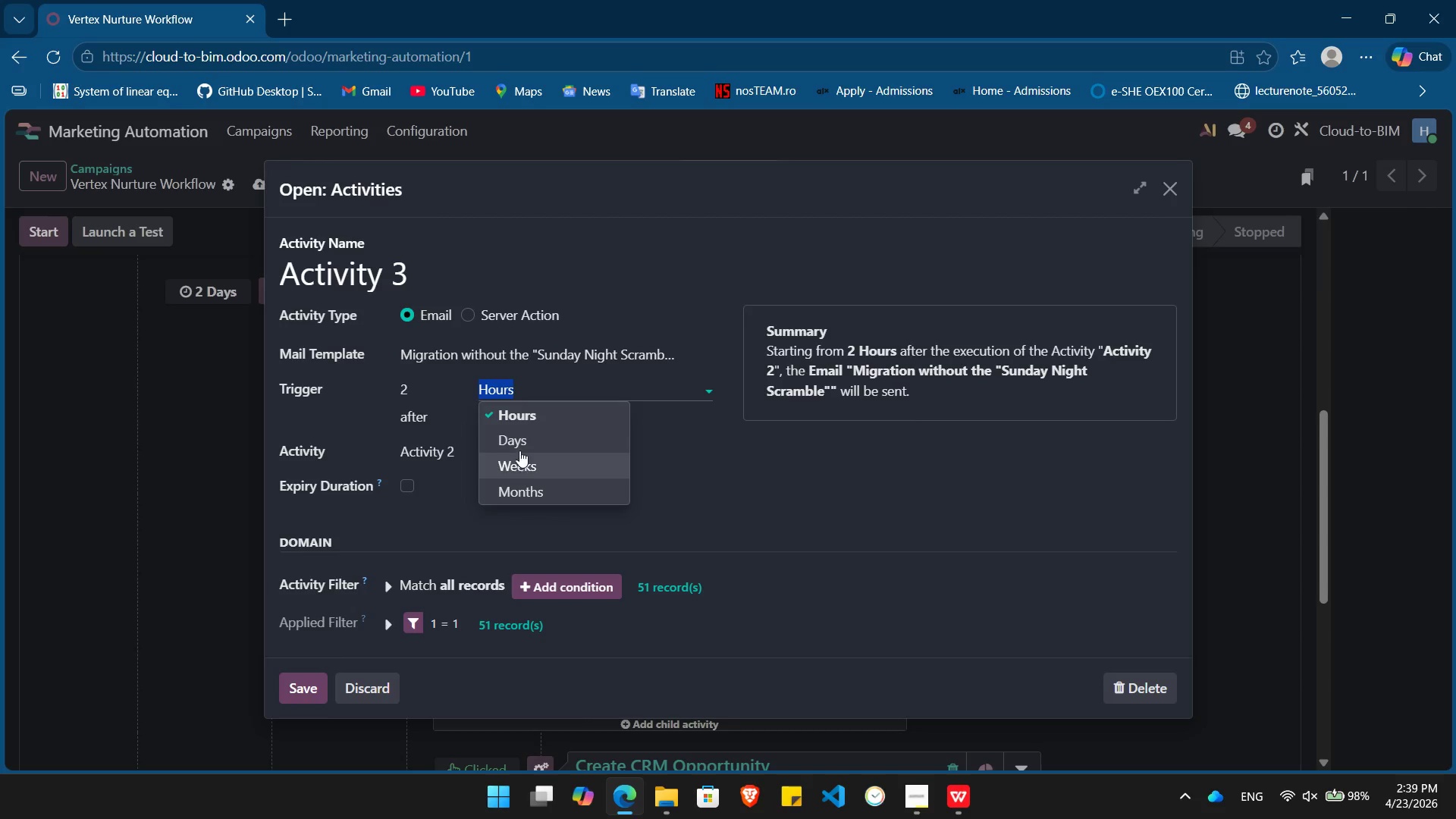 
left_click([522, 444])
 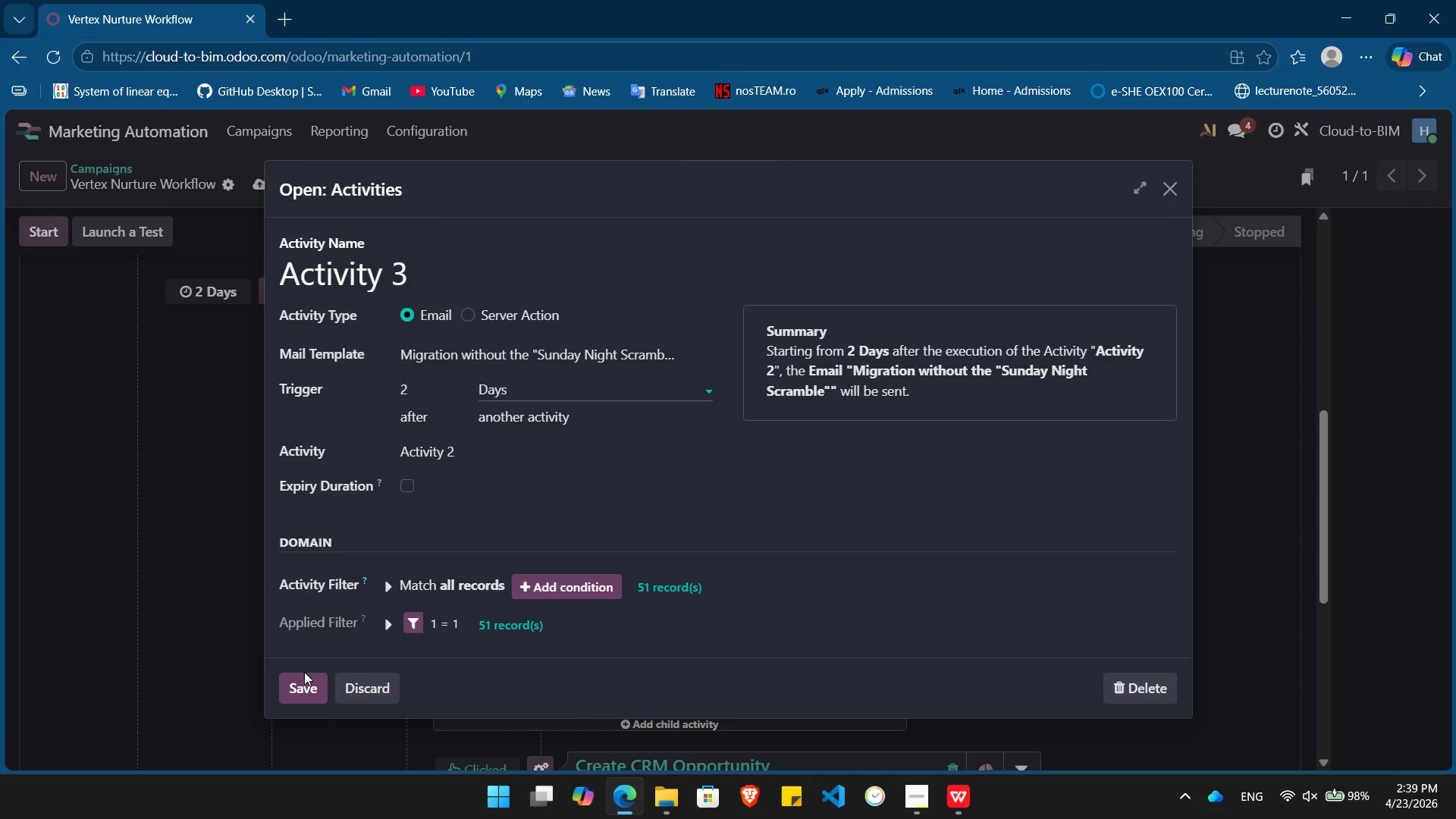 
left_click([301, 690])
 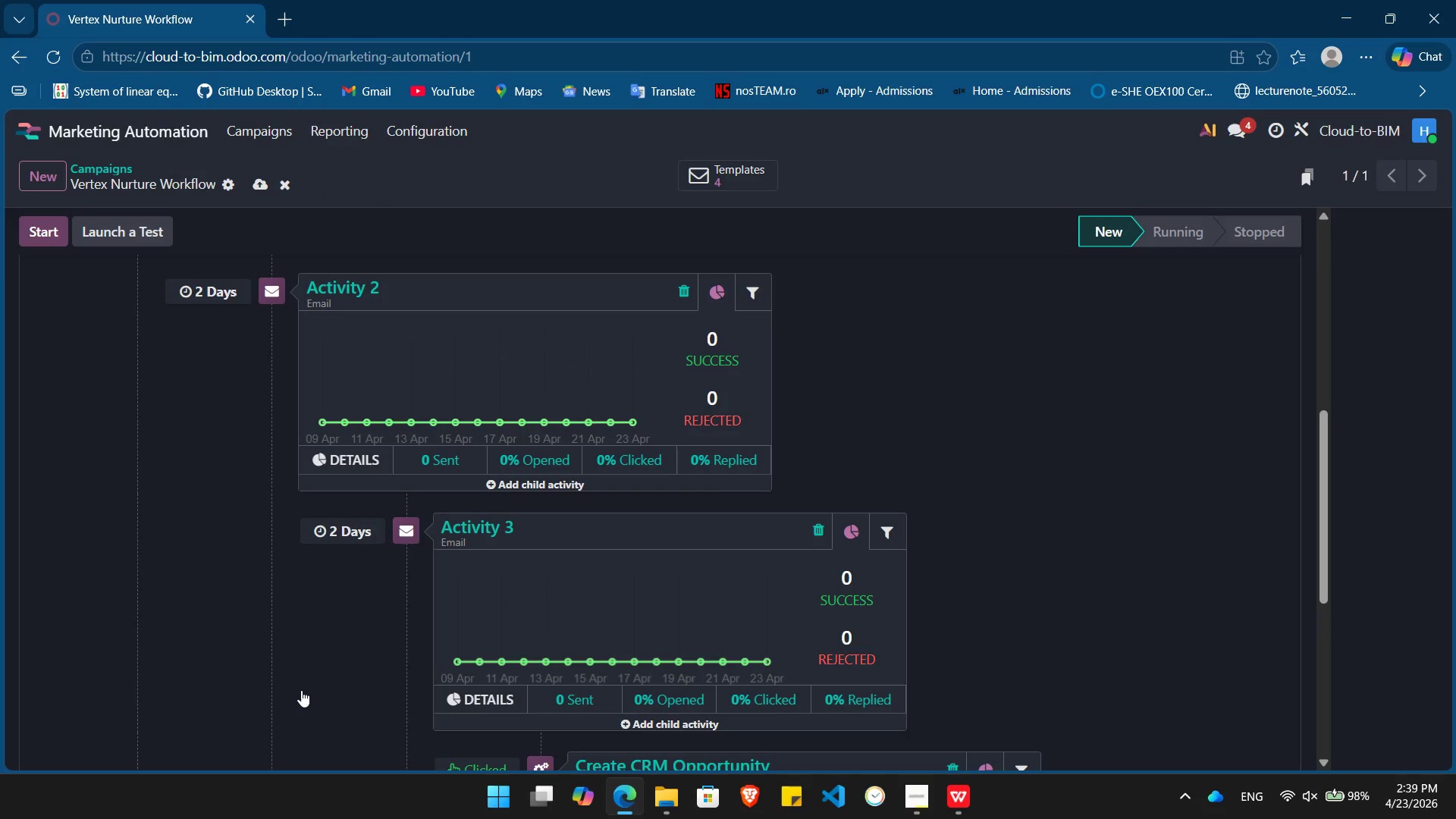 
mouse_move([406, 673])
 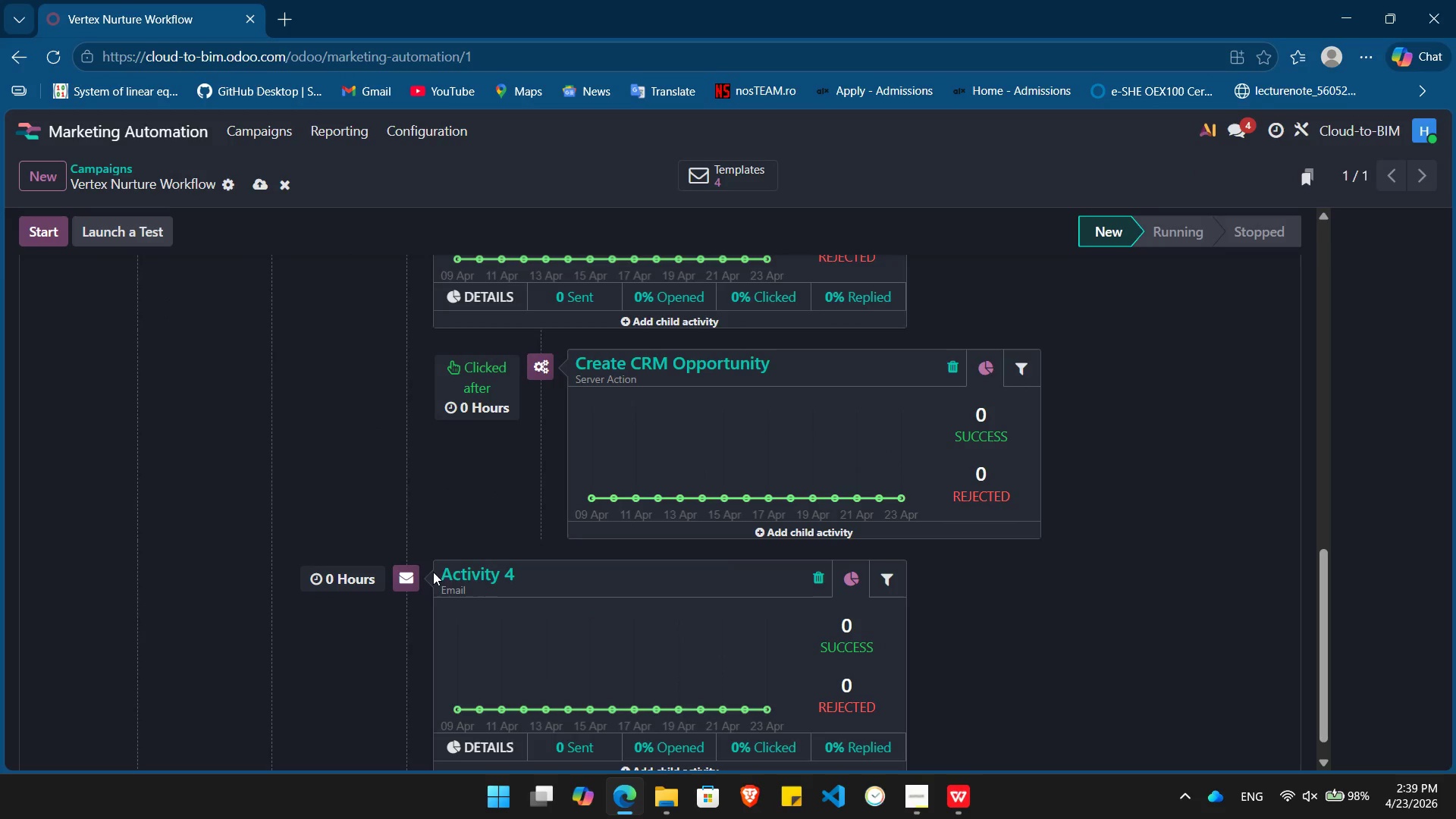 
left_click([460, 571])
 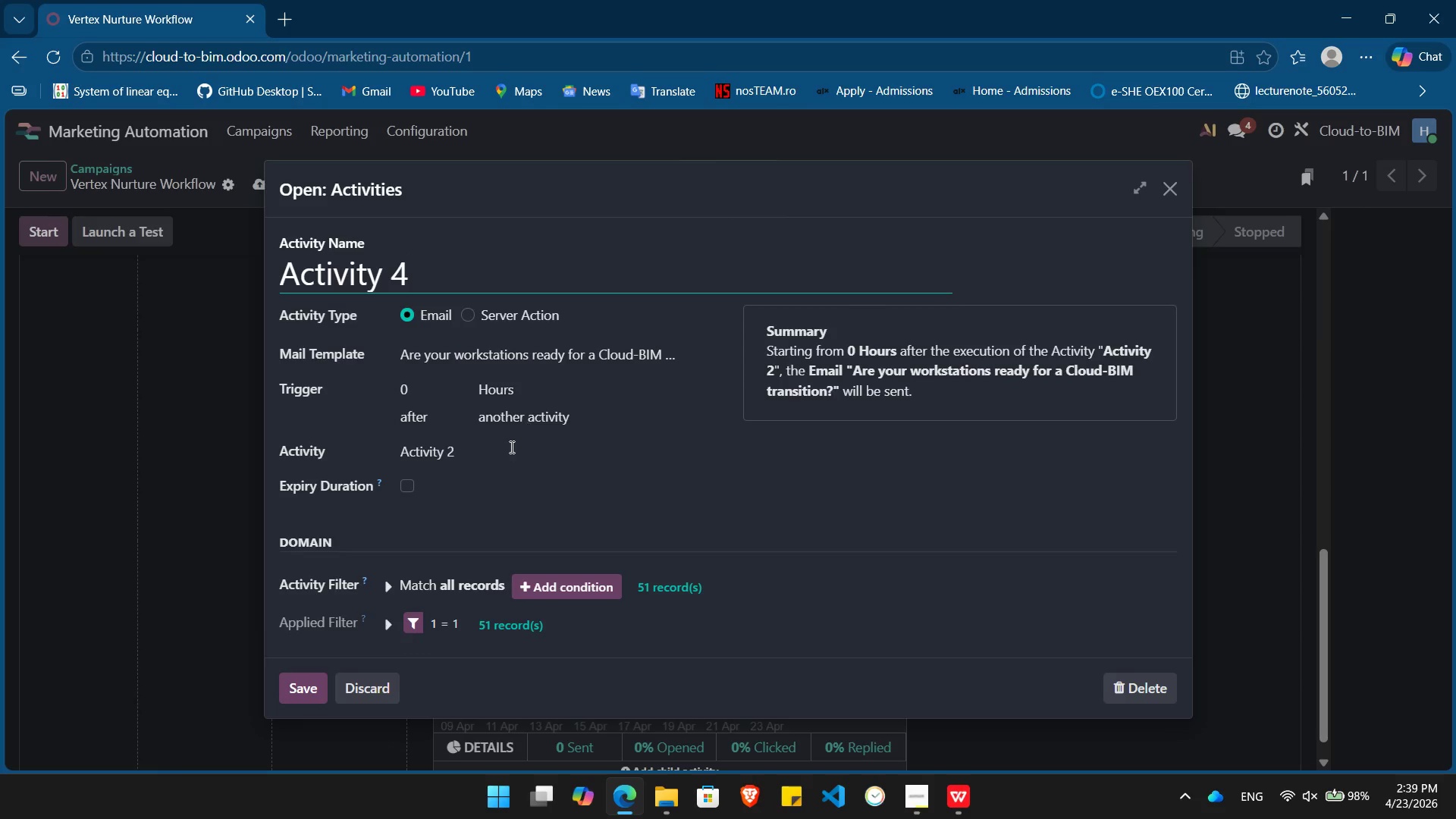 
left_click([505, 455])
 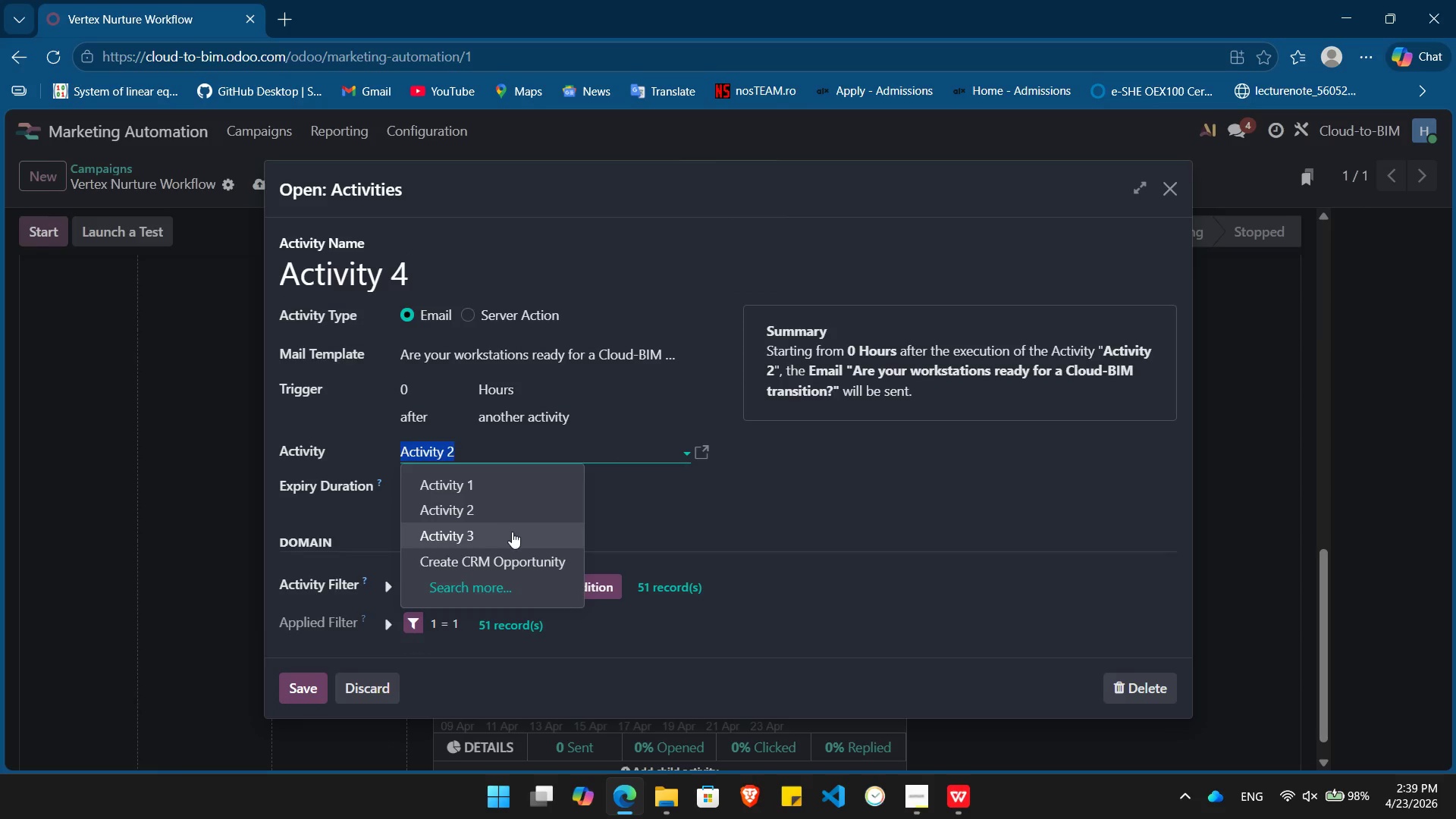 
left_click([513, 538])
 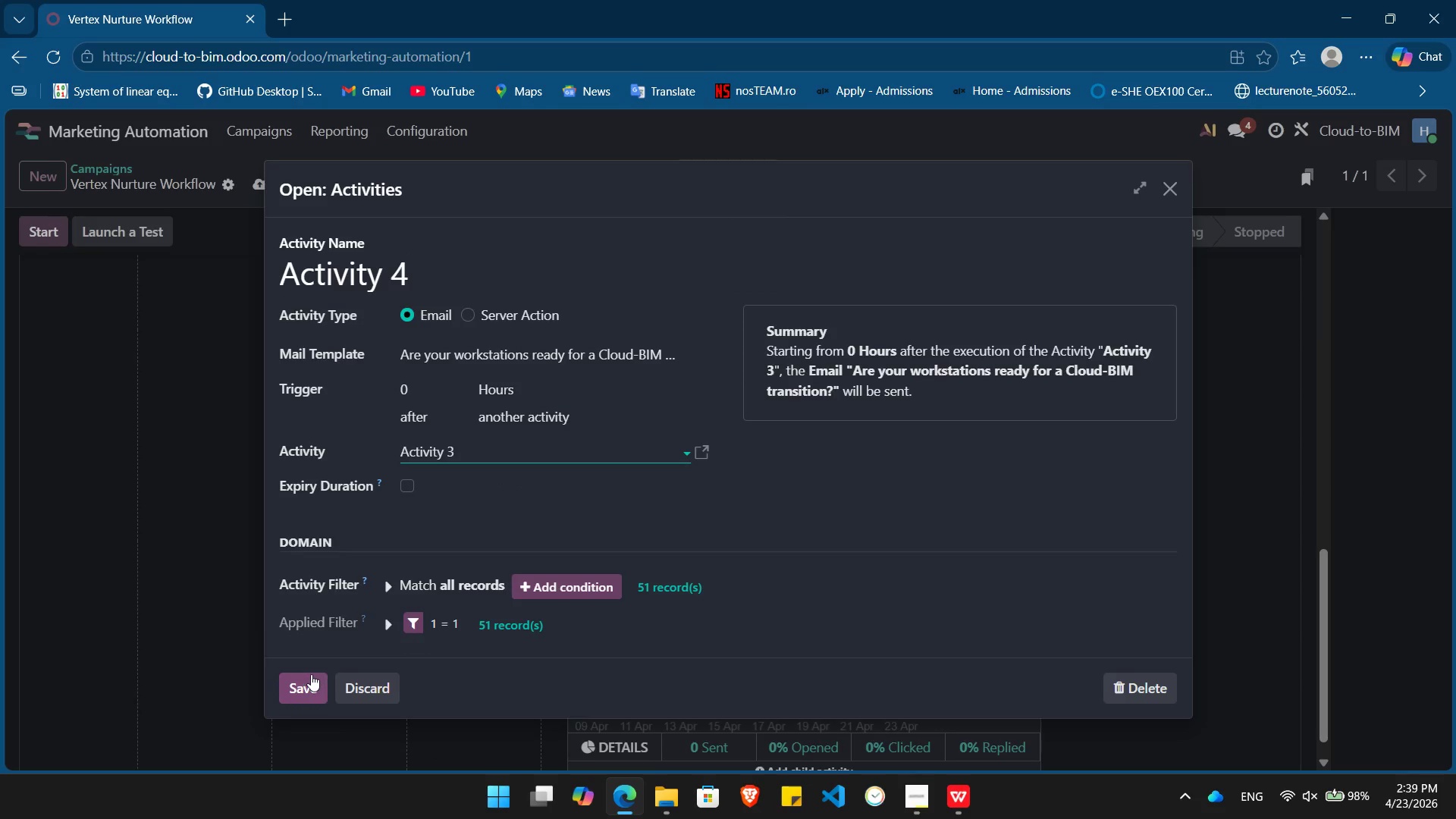 
left_click([307, 676])
 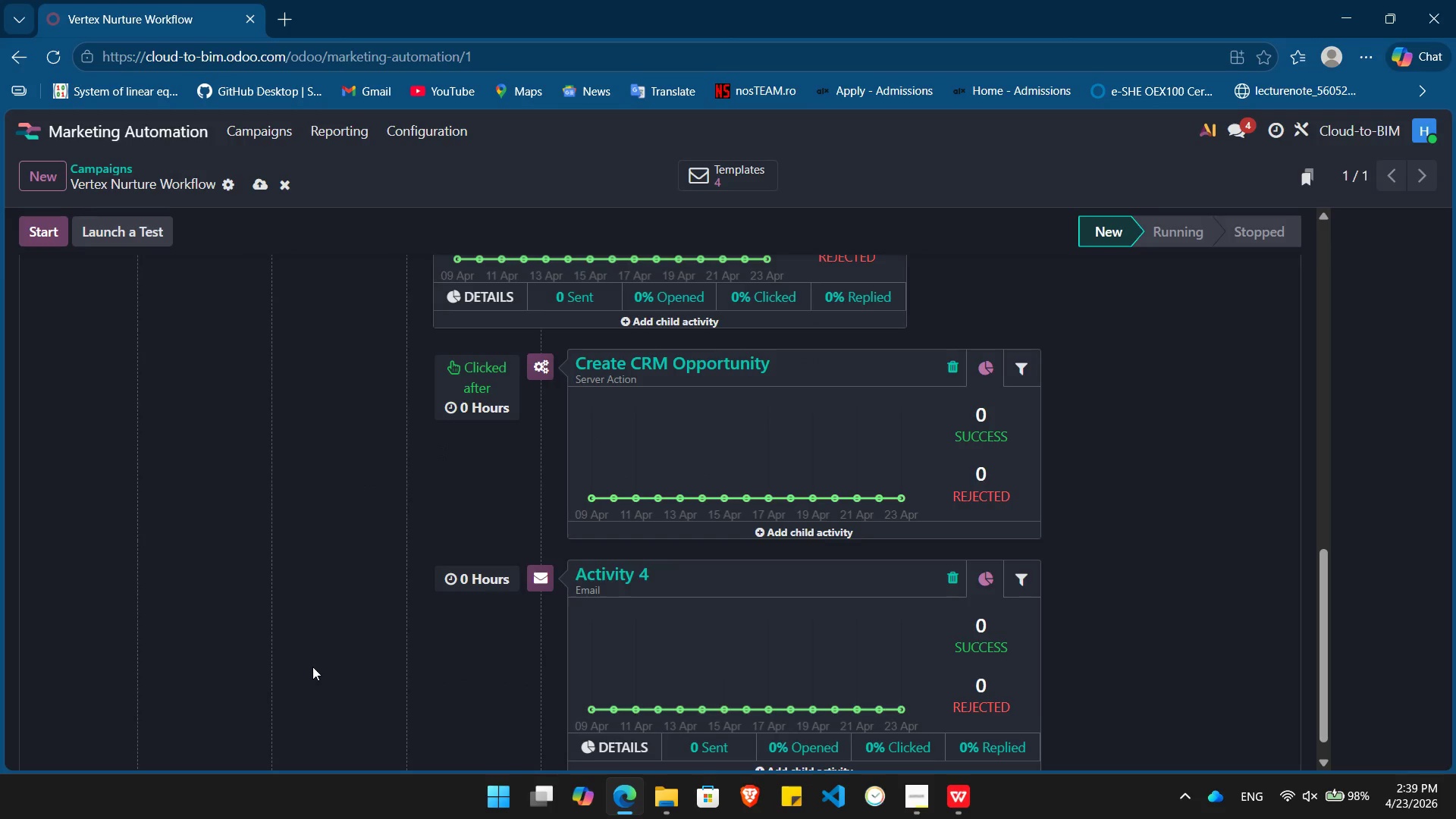 
mouse_move([436, 575])
 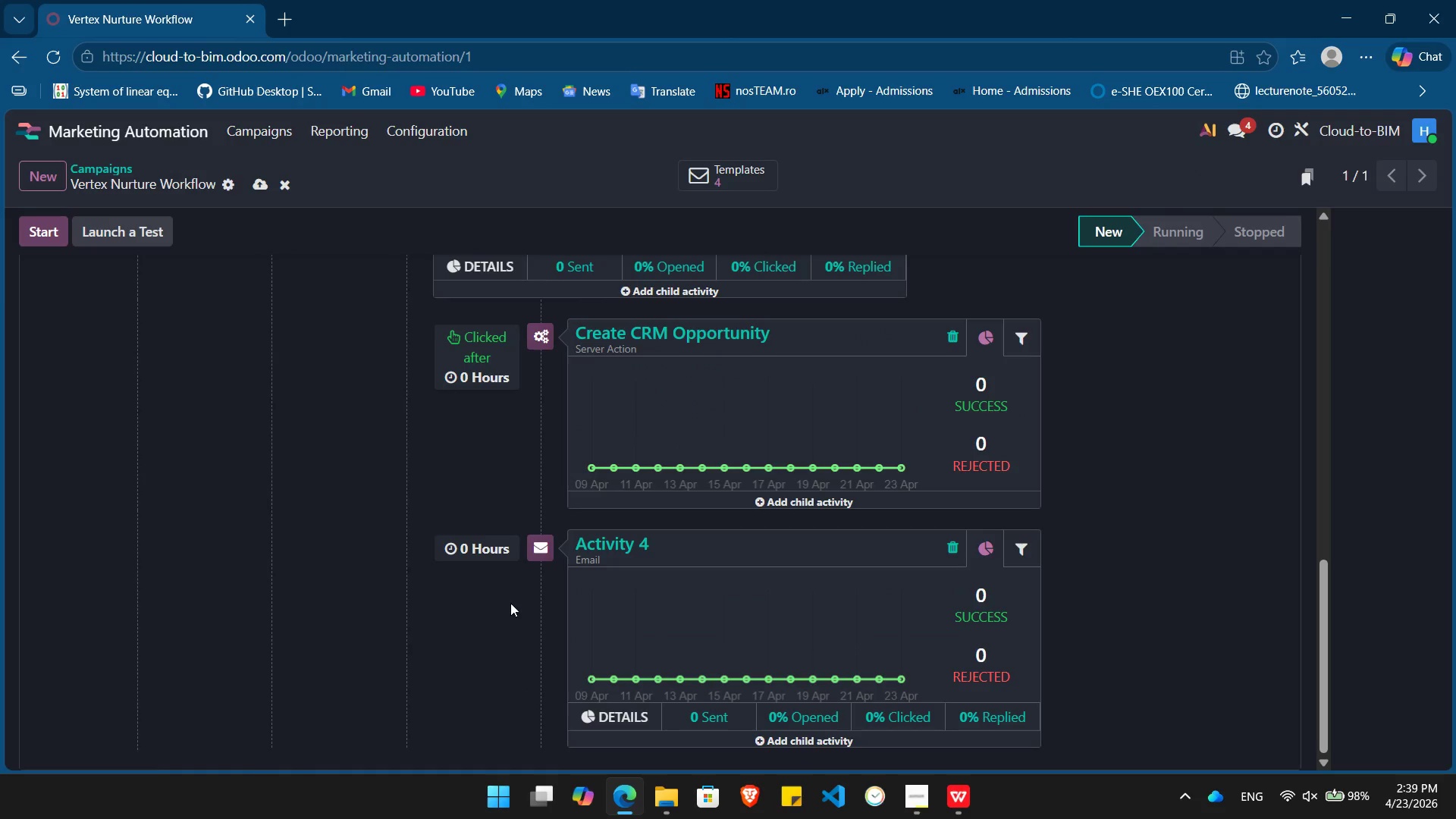 
left_click([620, 549])
 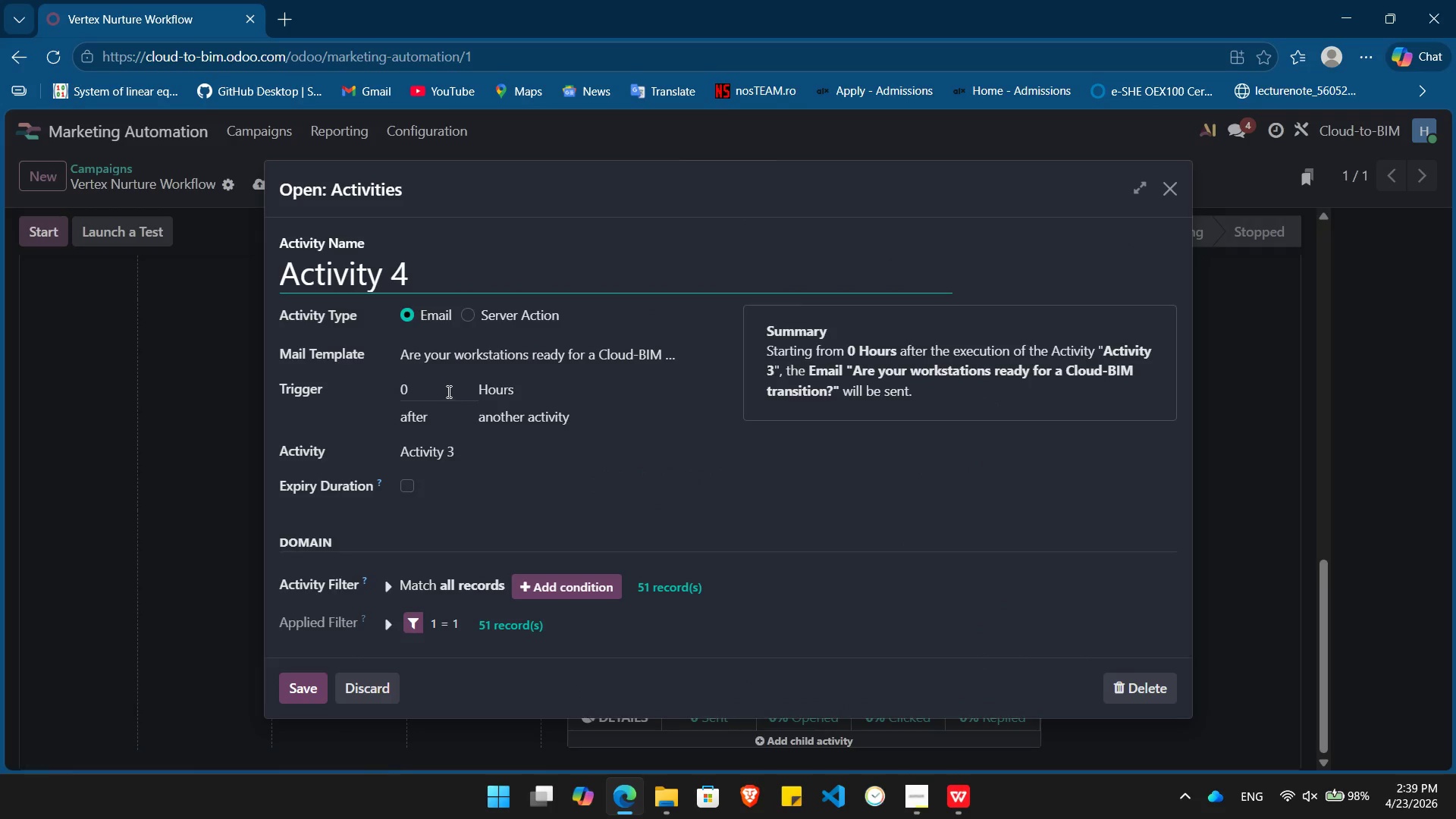 
left_click([445, 391])
 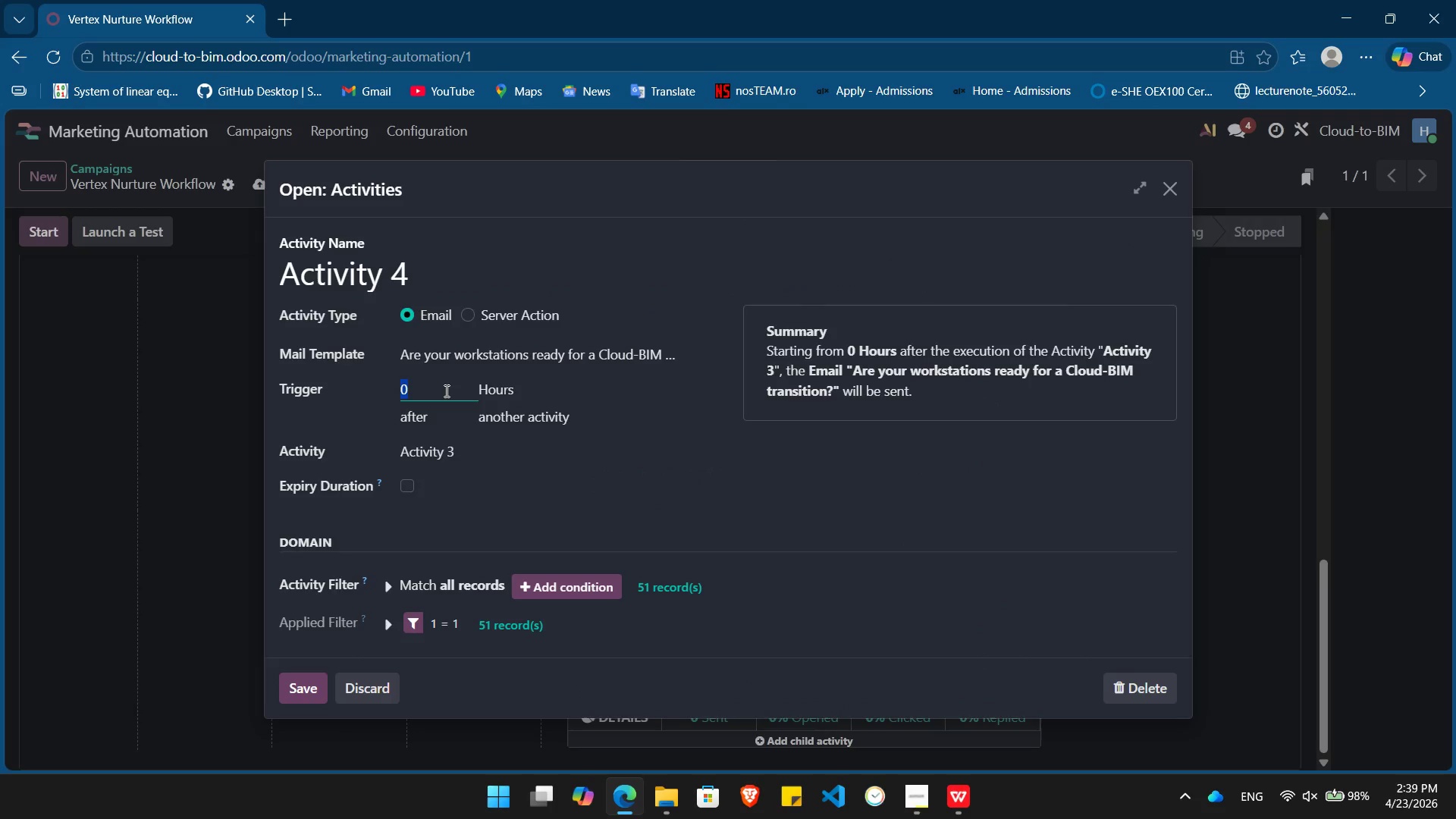 
key(Numpad2)
 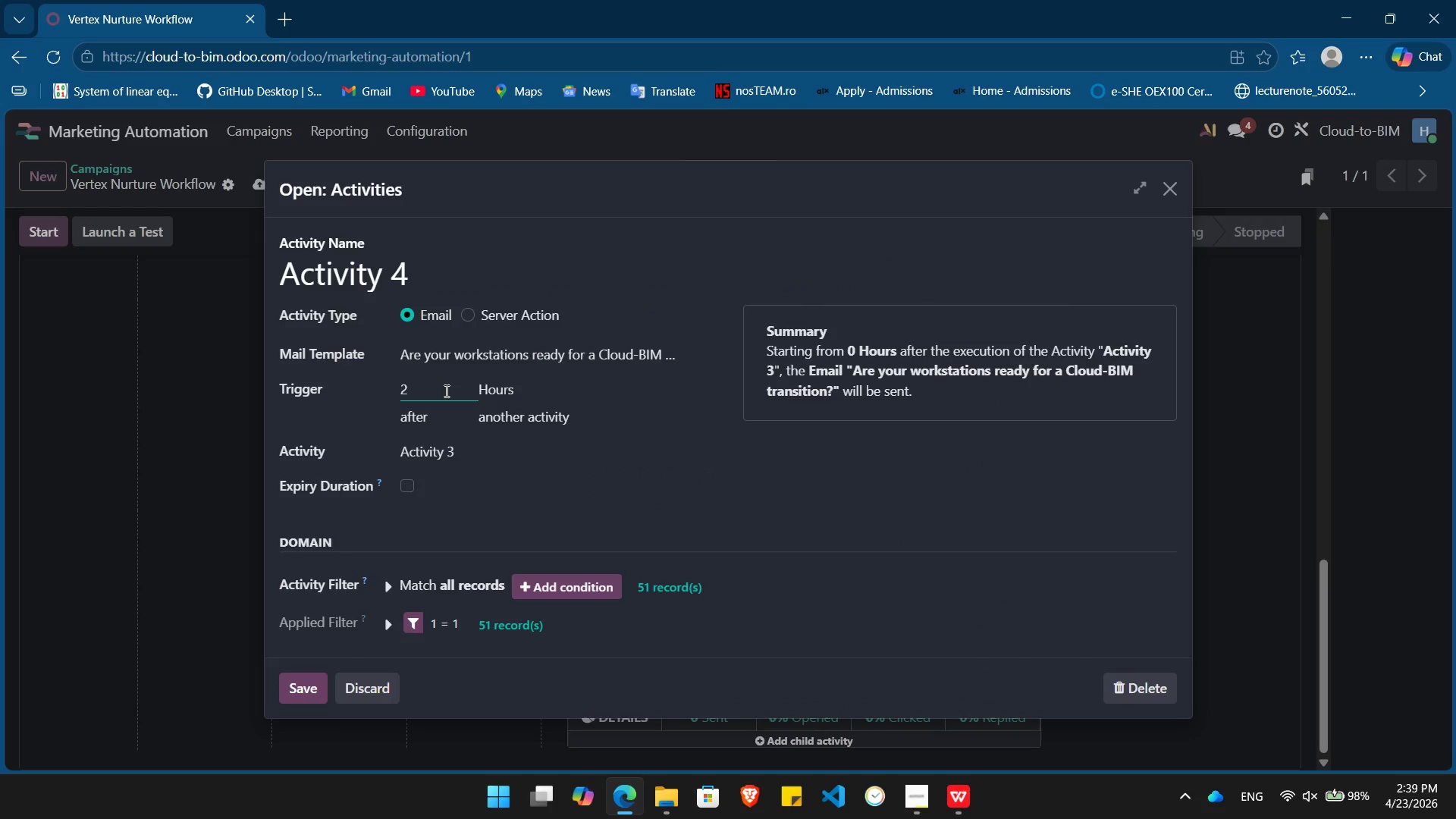 
key(Backspace)
 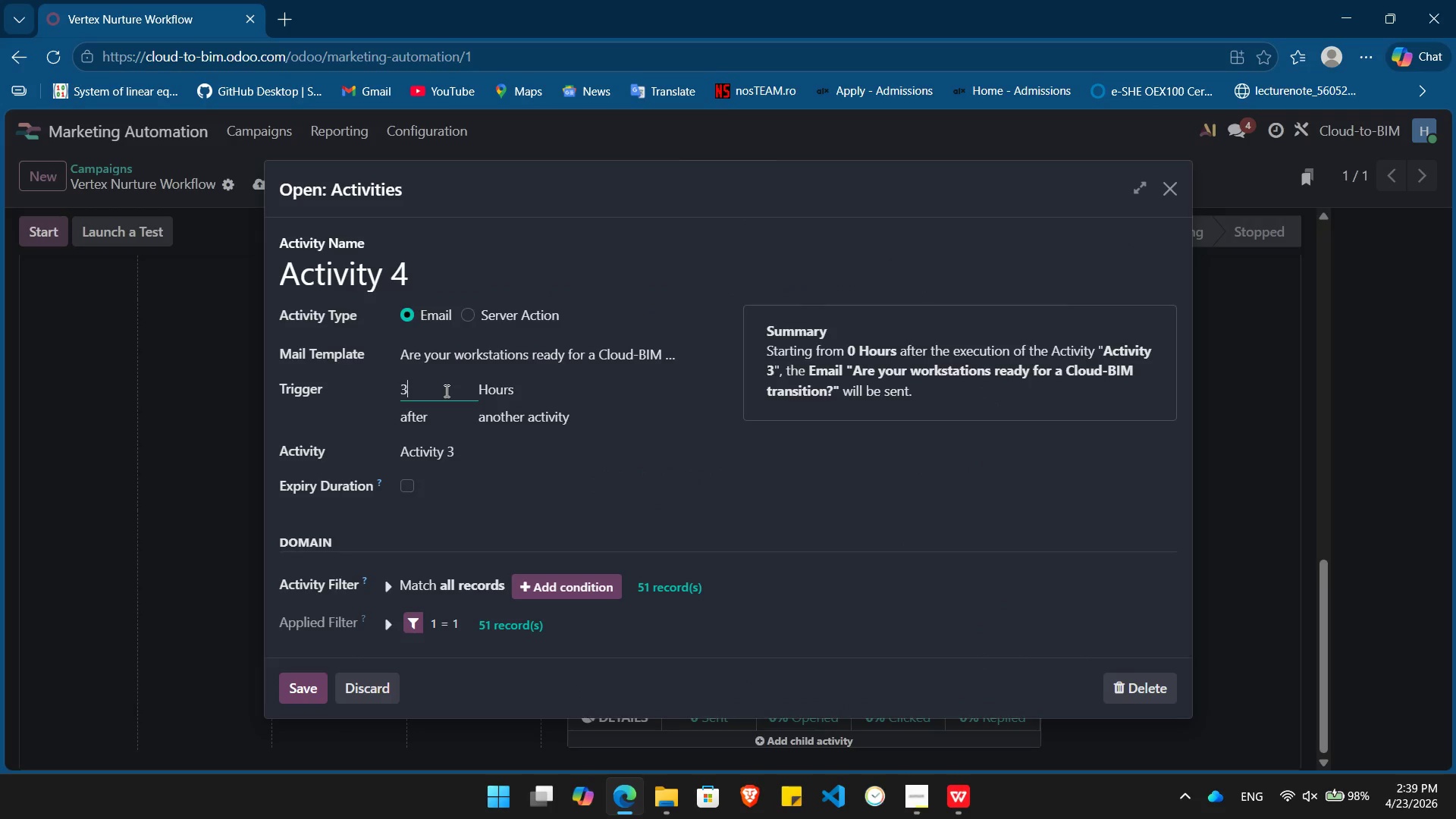 
key(Numpad3)
 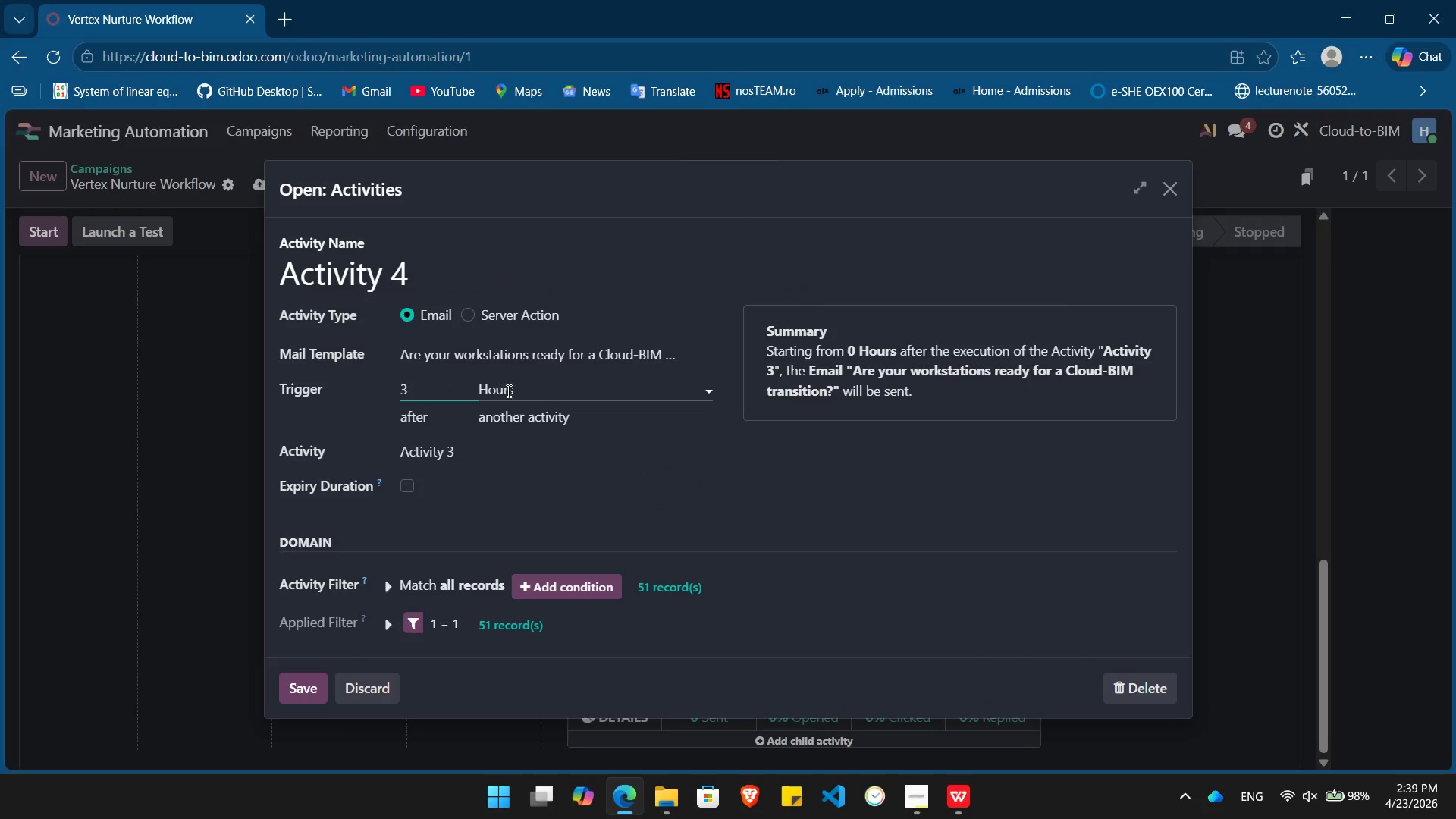 
left_click([508, 391])
 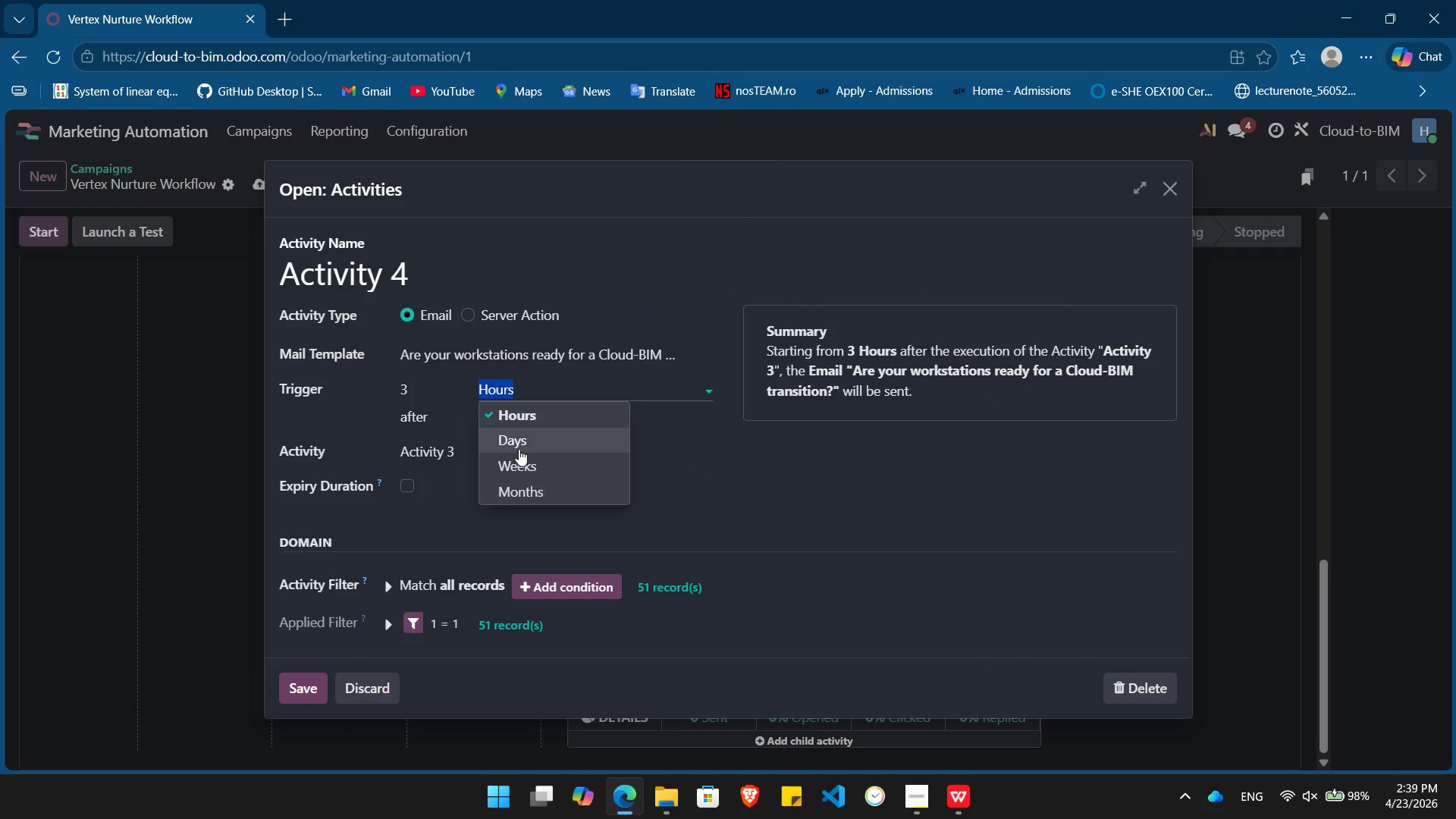 
left_click([521, 448])
 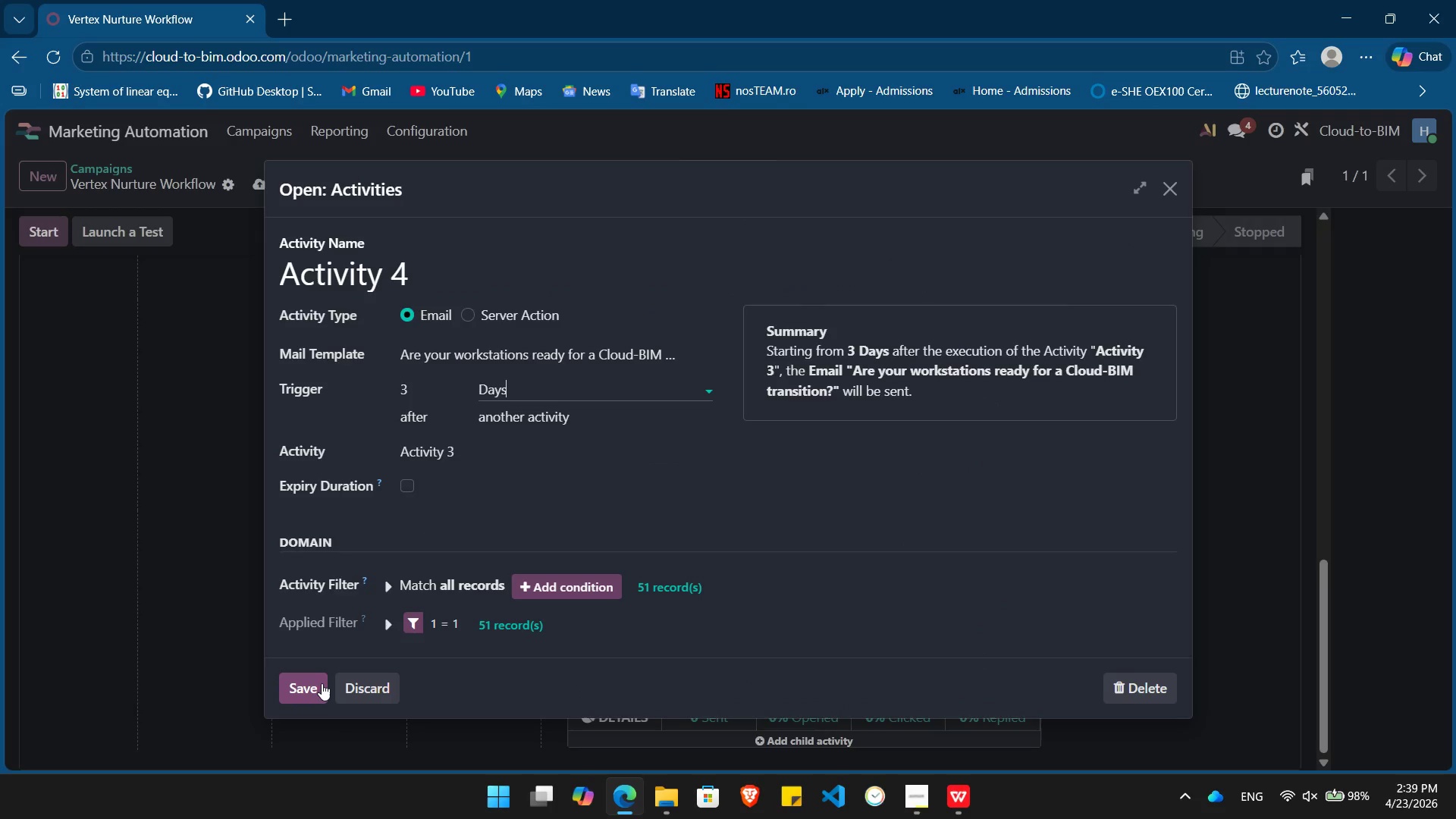 
left_click([322, 684])
 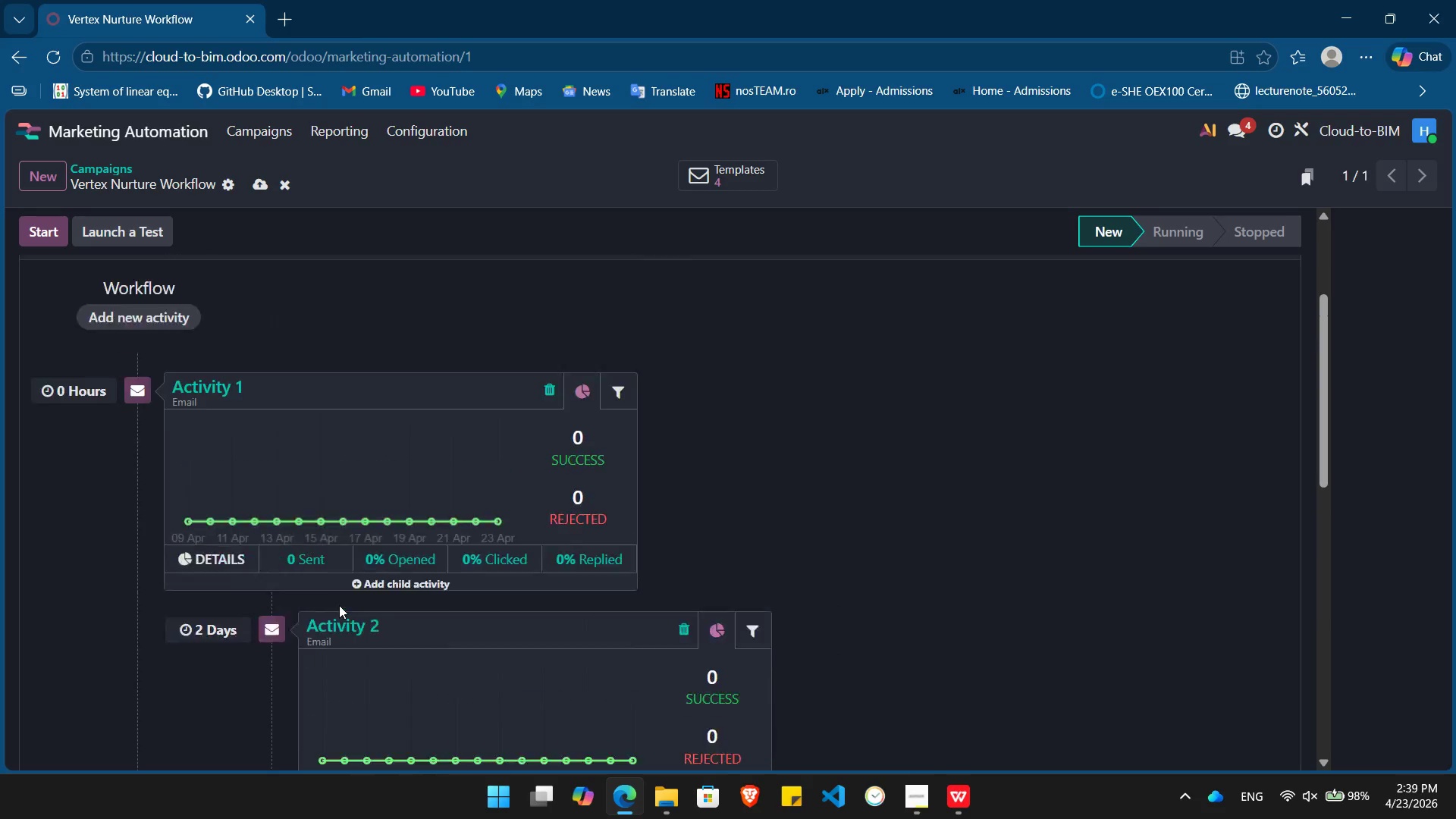 
key(Alt+Tab)